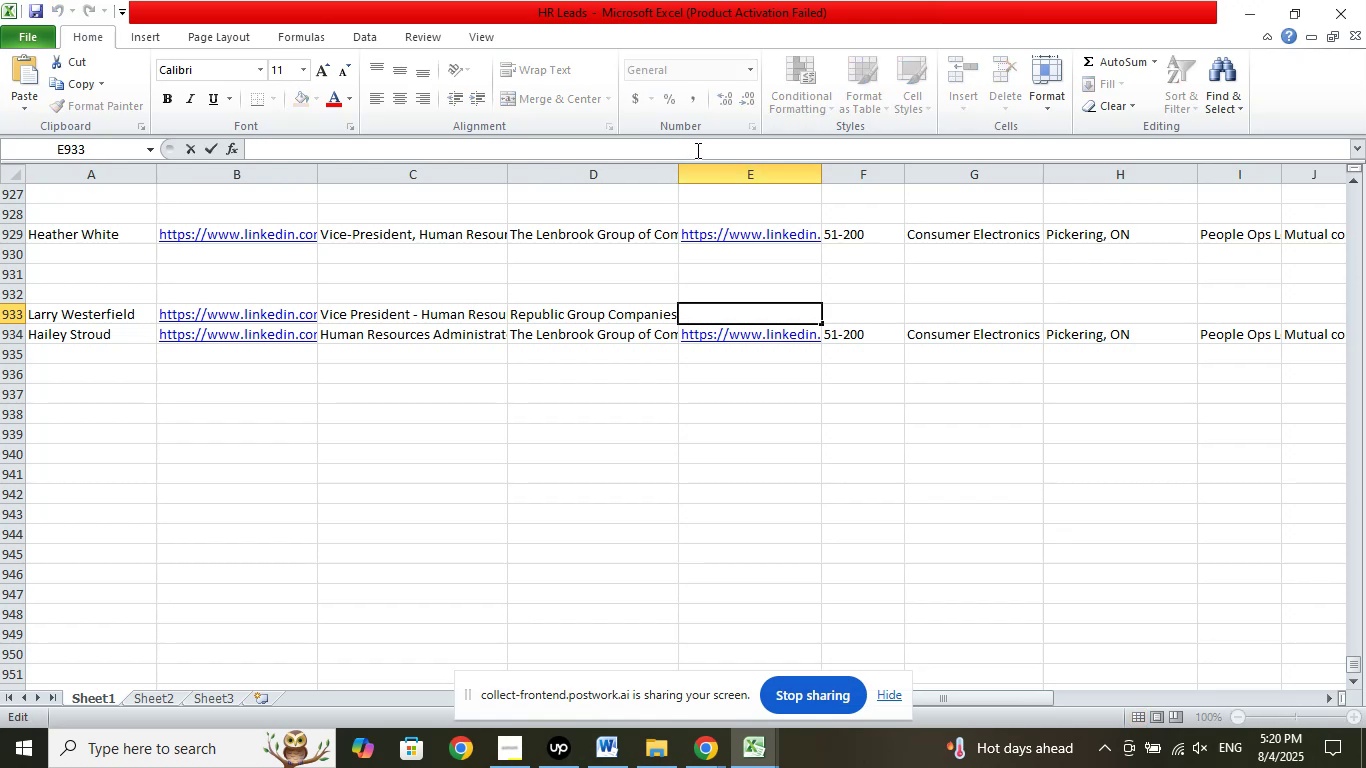 
right_click([696, 150])
 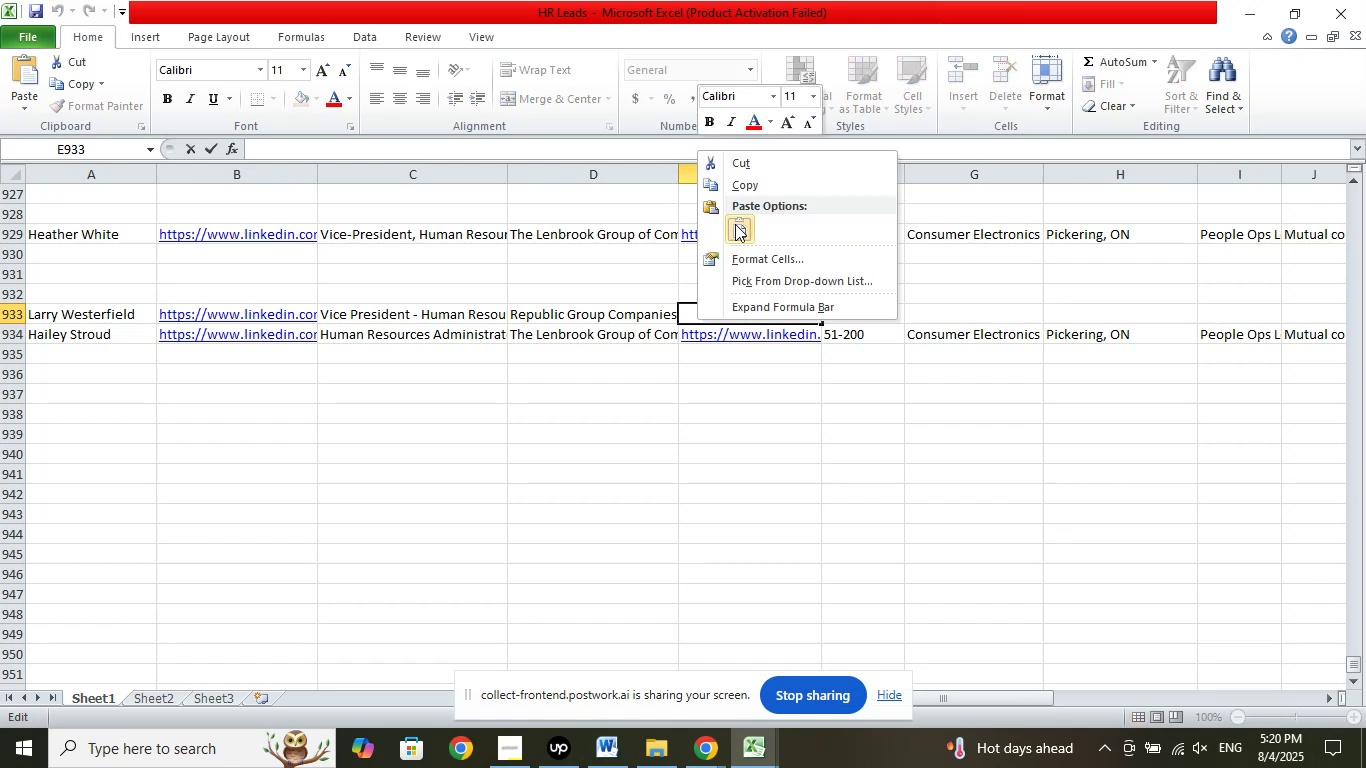 
left_click([735, 224])
 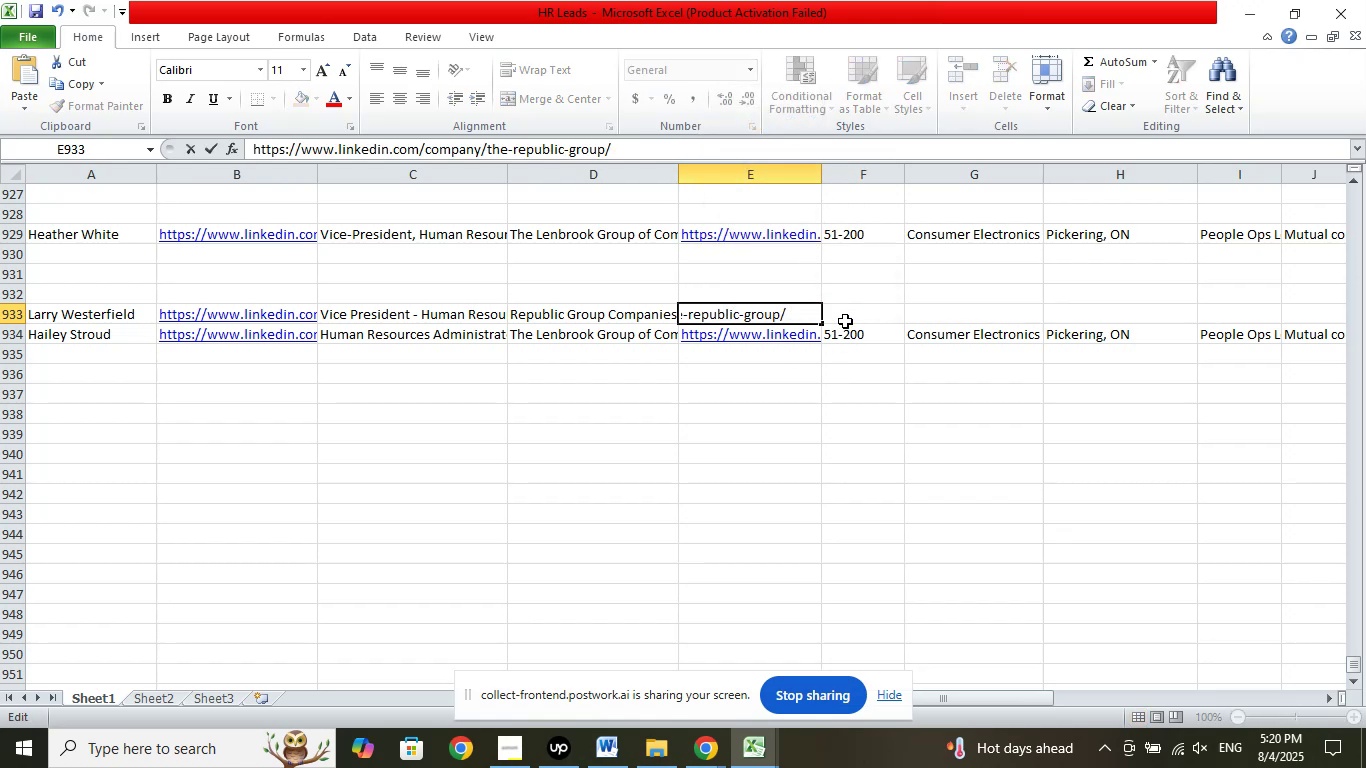 
left_click([845, 317])
 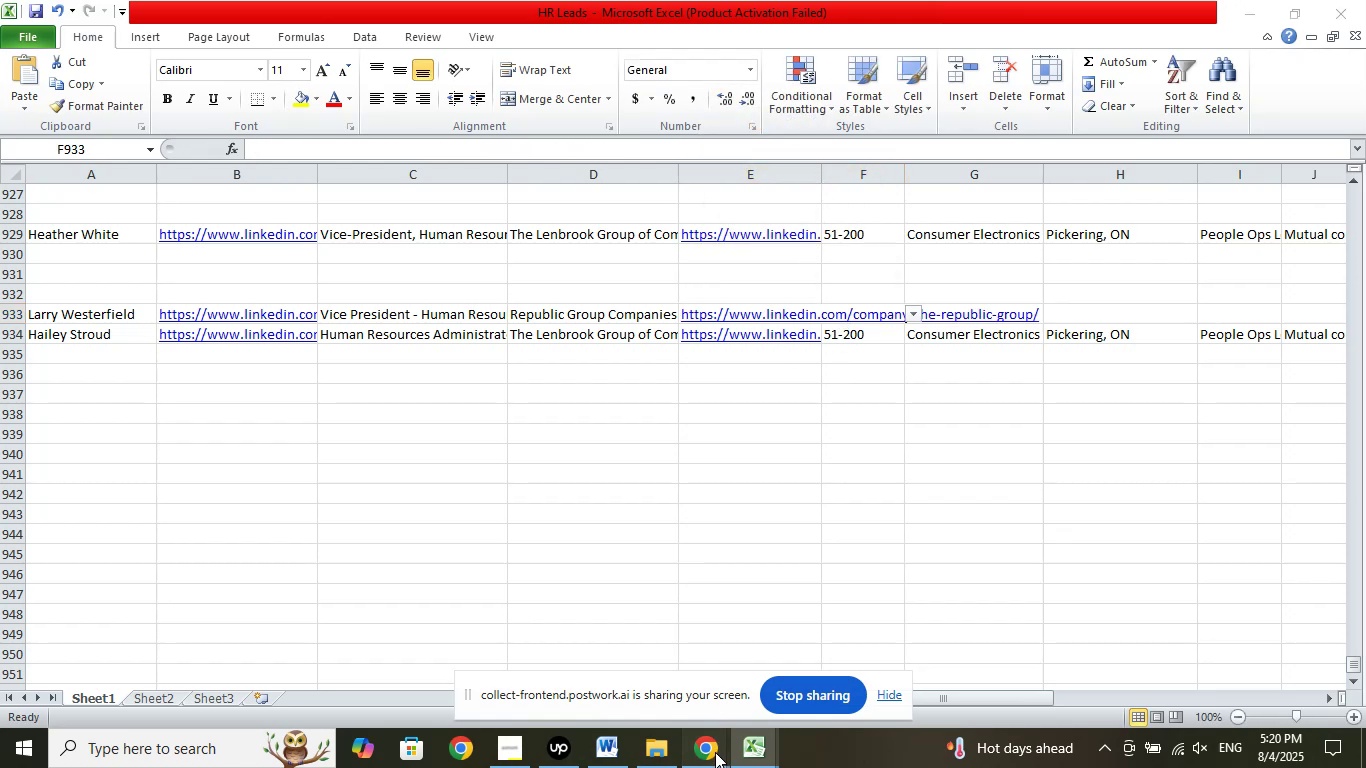 
double_click([640, 672])
 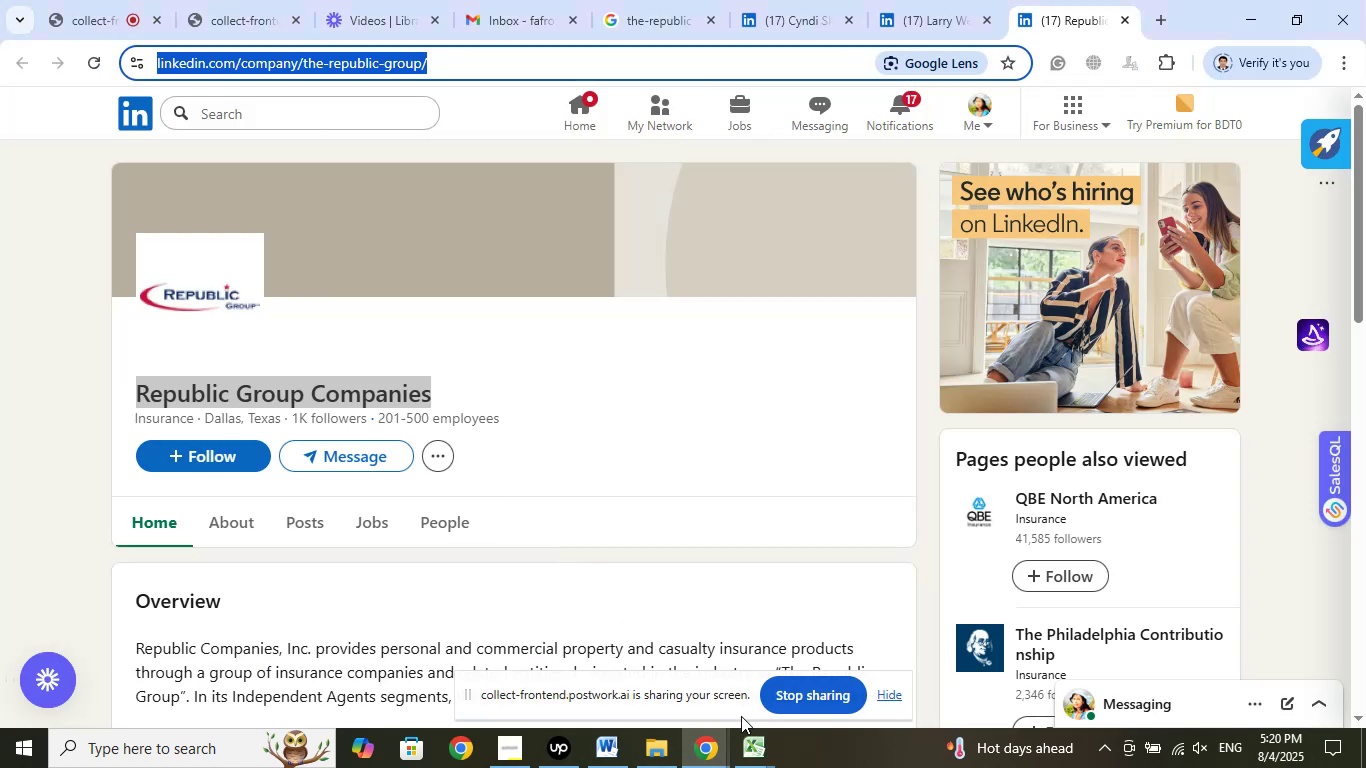 
left_click([765, 745])
 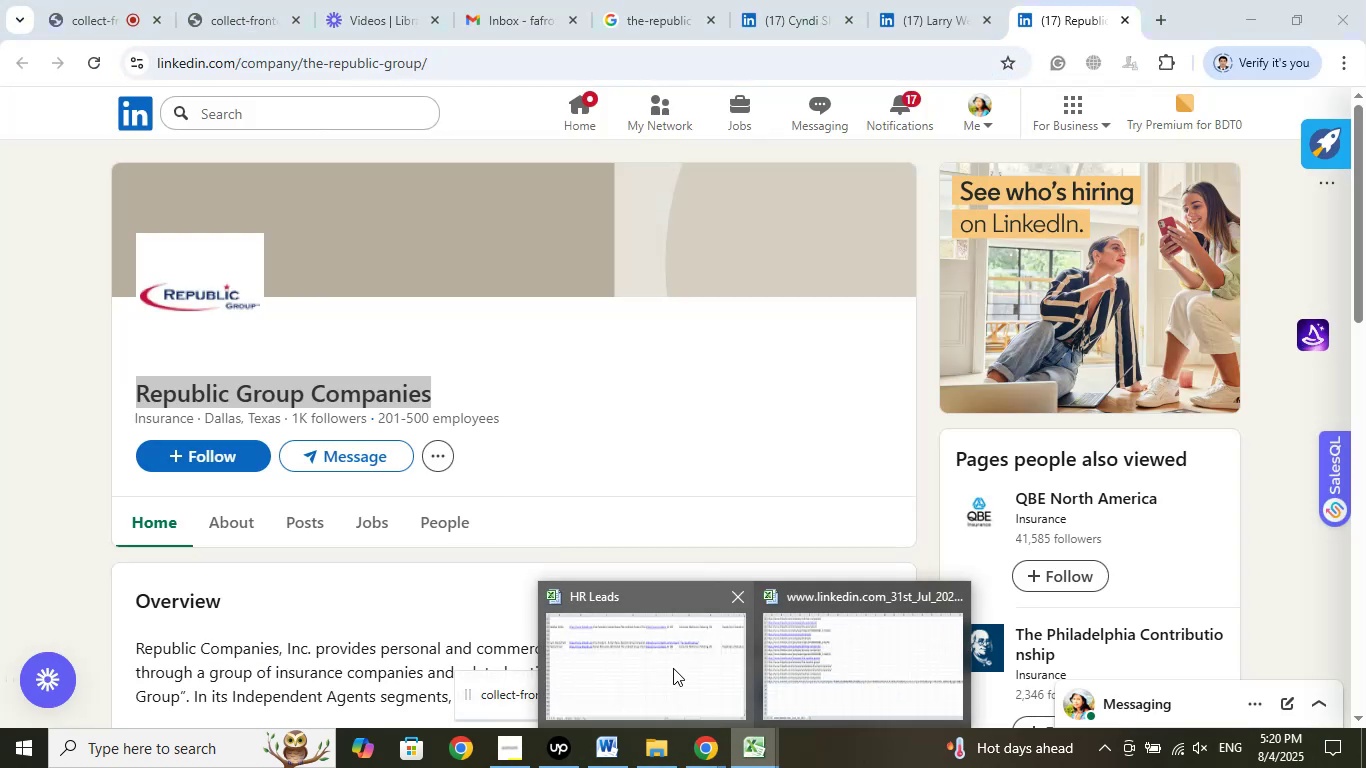 
left_click([673, 668])
 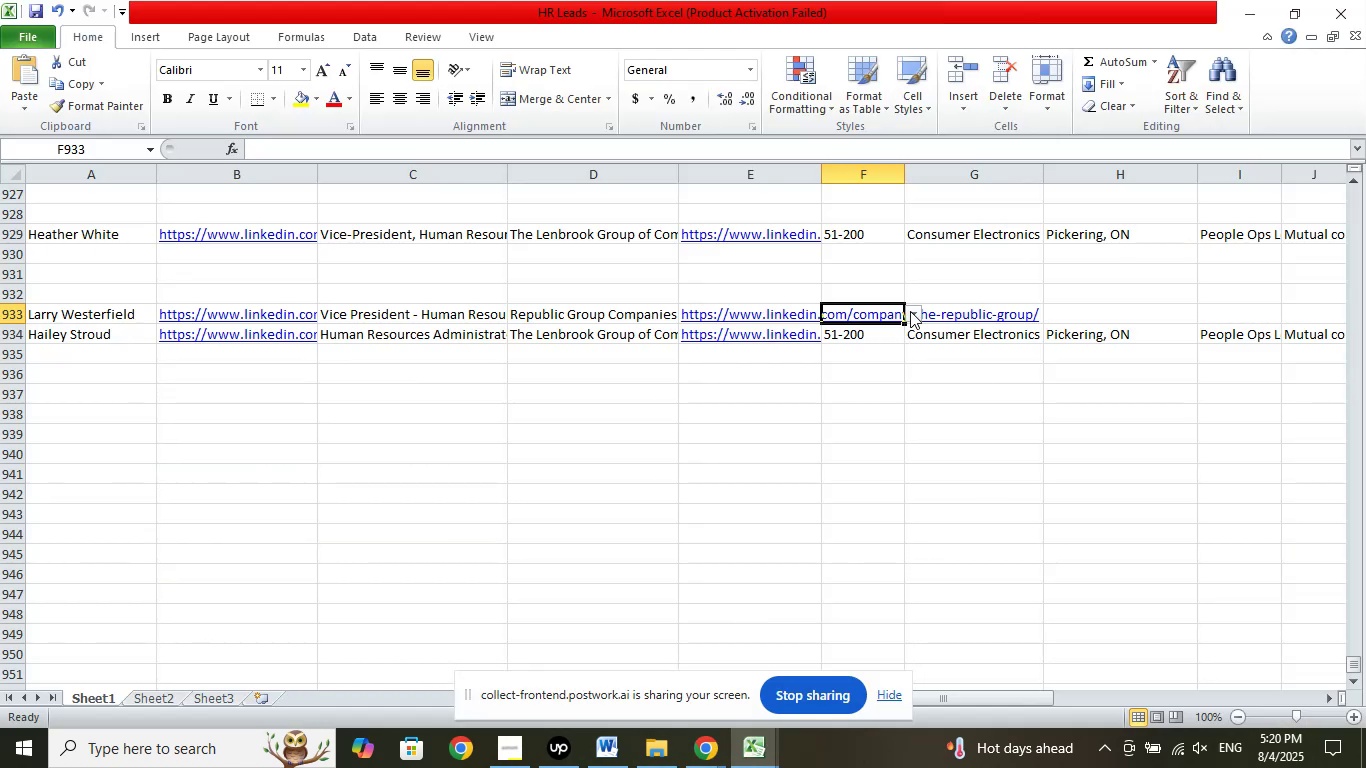 
left_click([912, 311])
 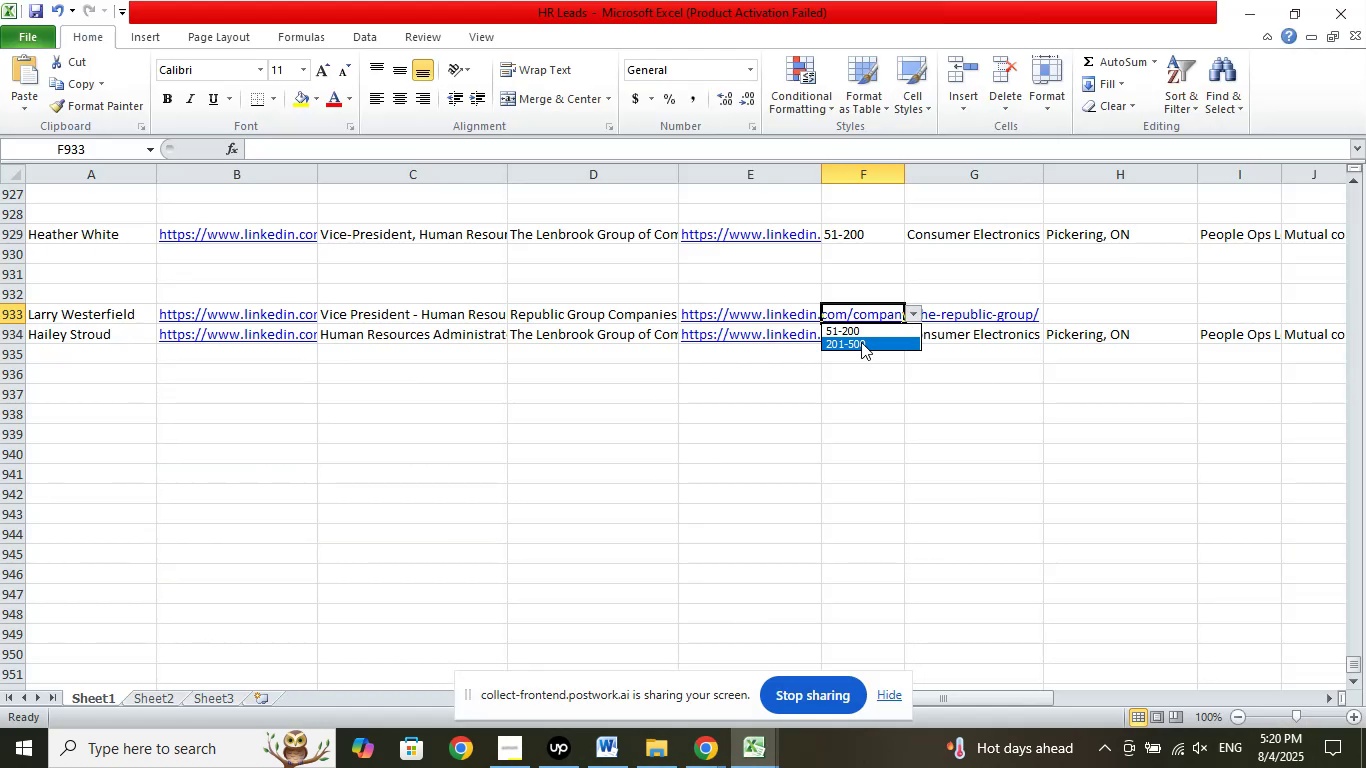 
left_click([860, 345])
 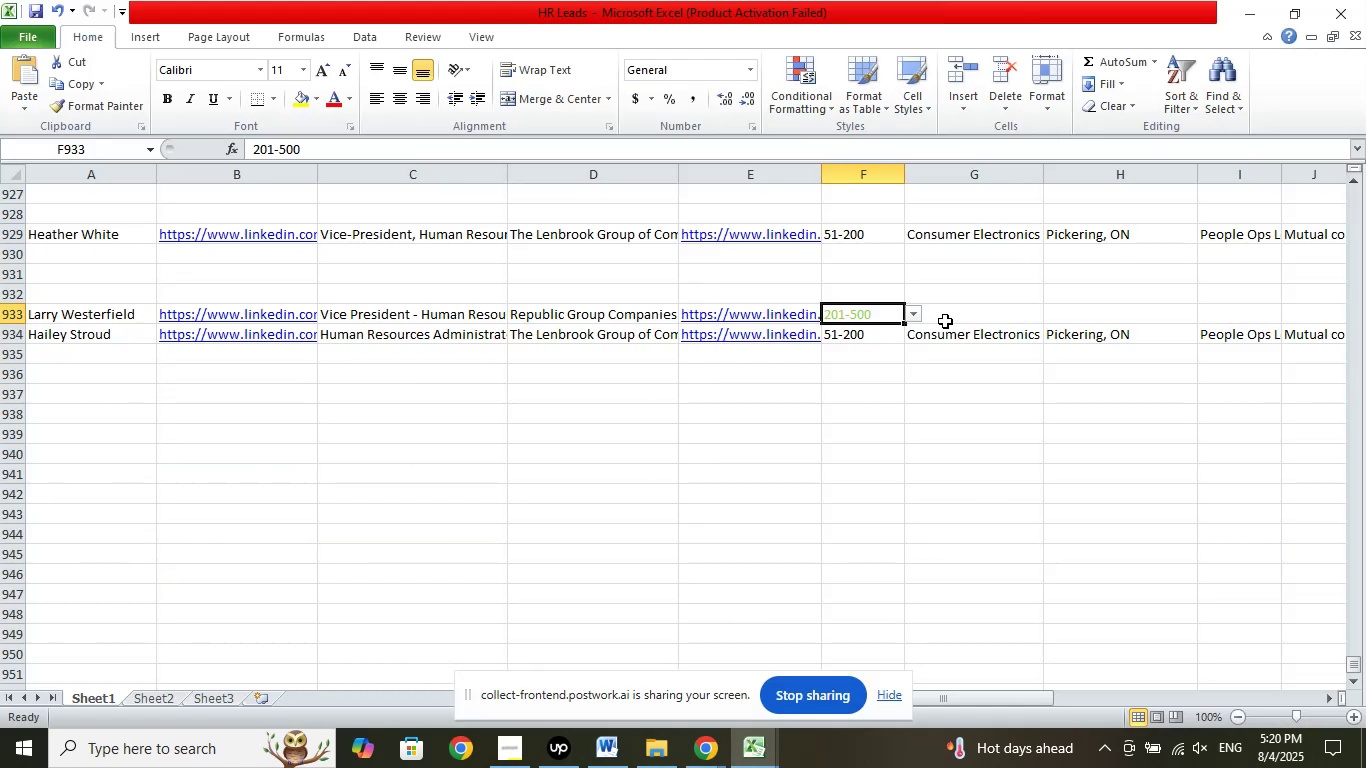 
left_click([947, 321])
 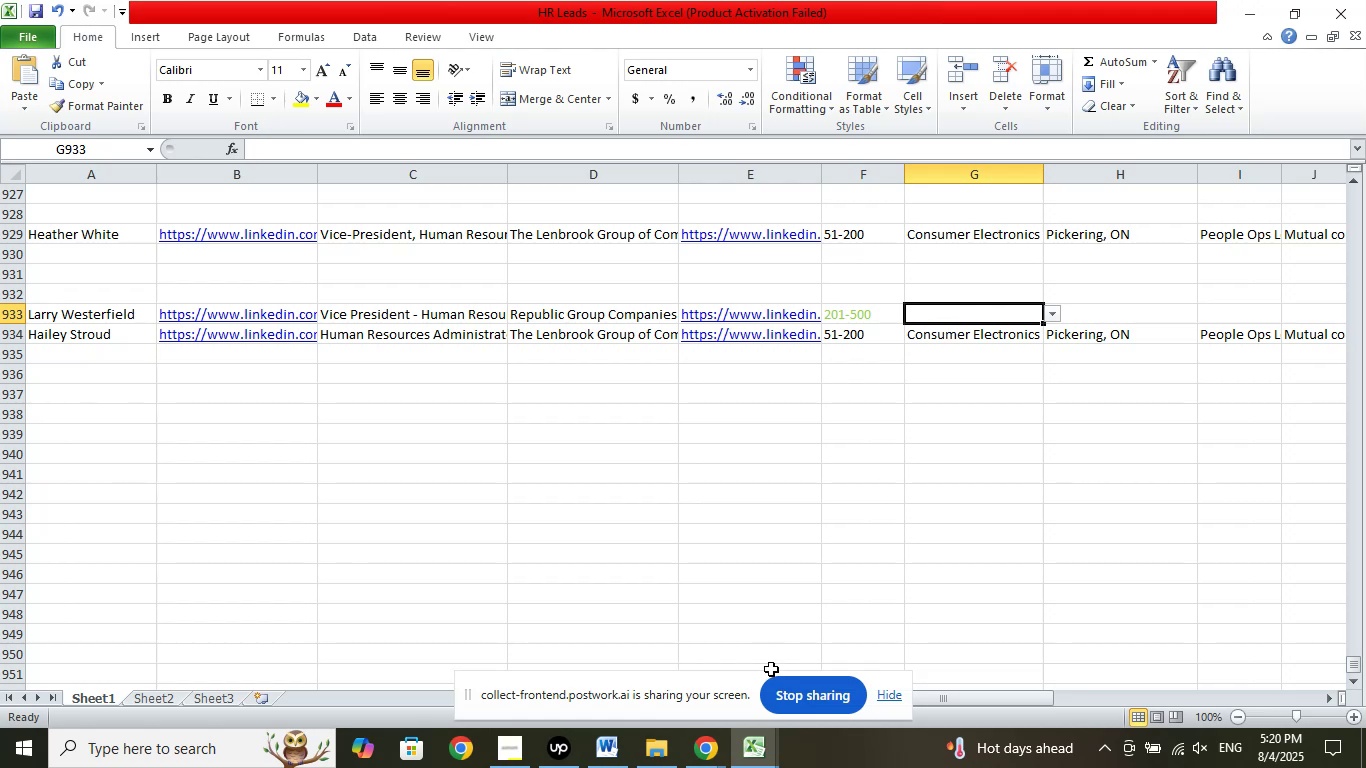 
double_click([647, 684])
 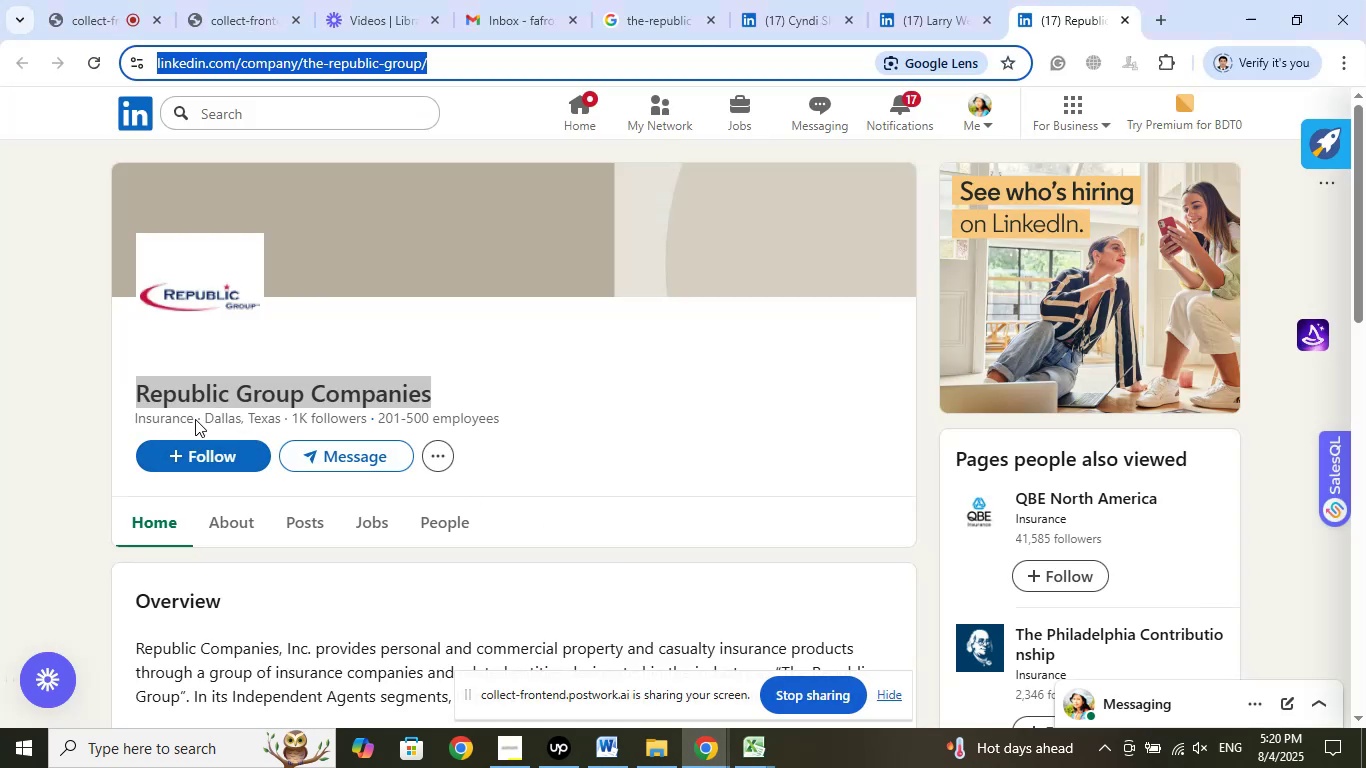 
wait(6.37)
 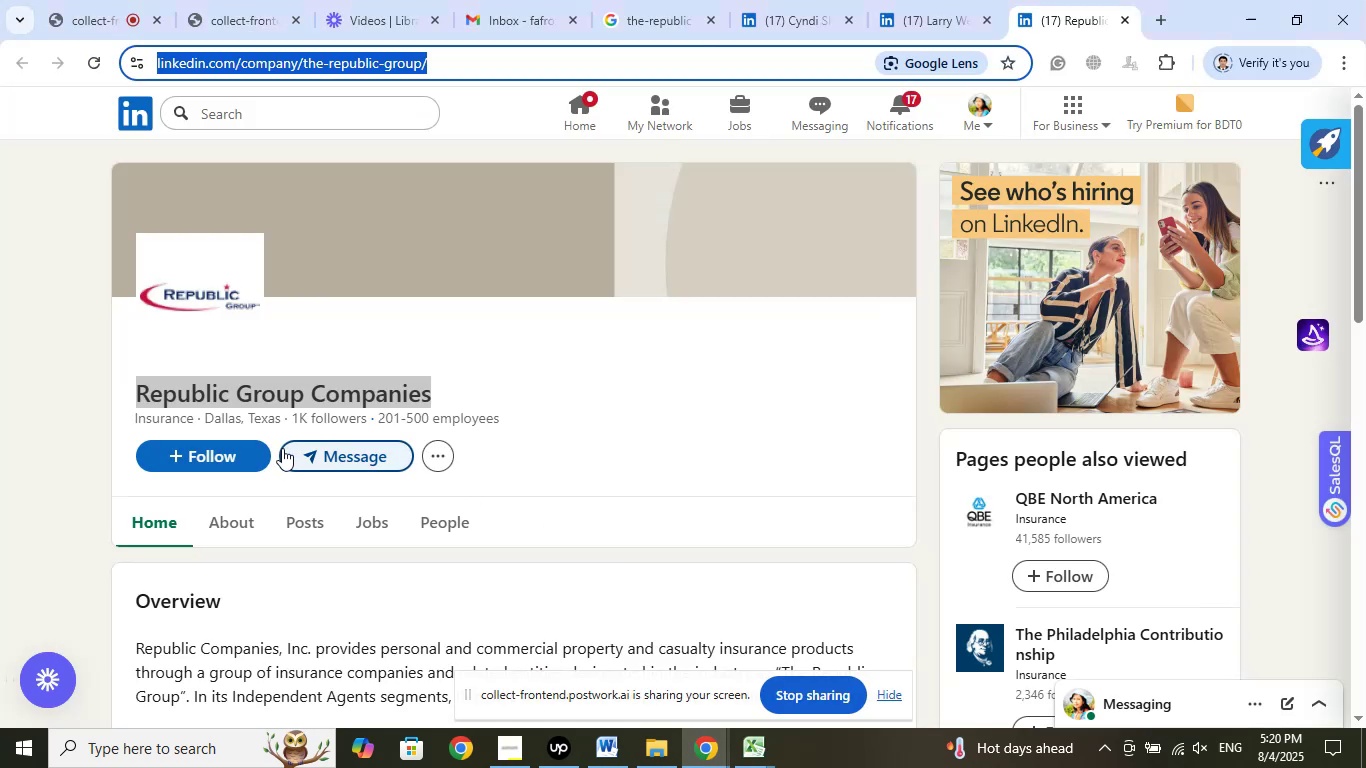 
left_click([747, 753])
 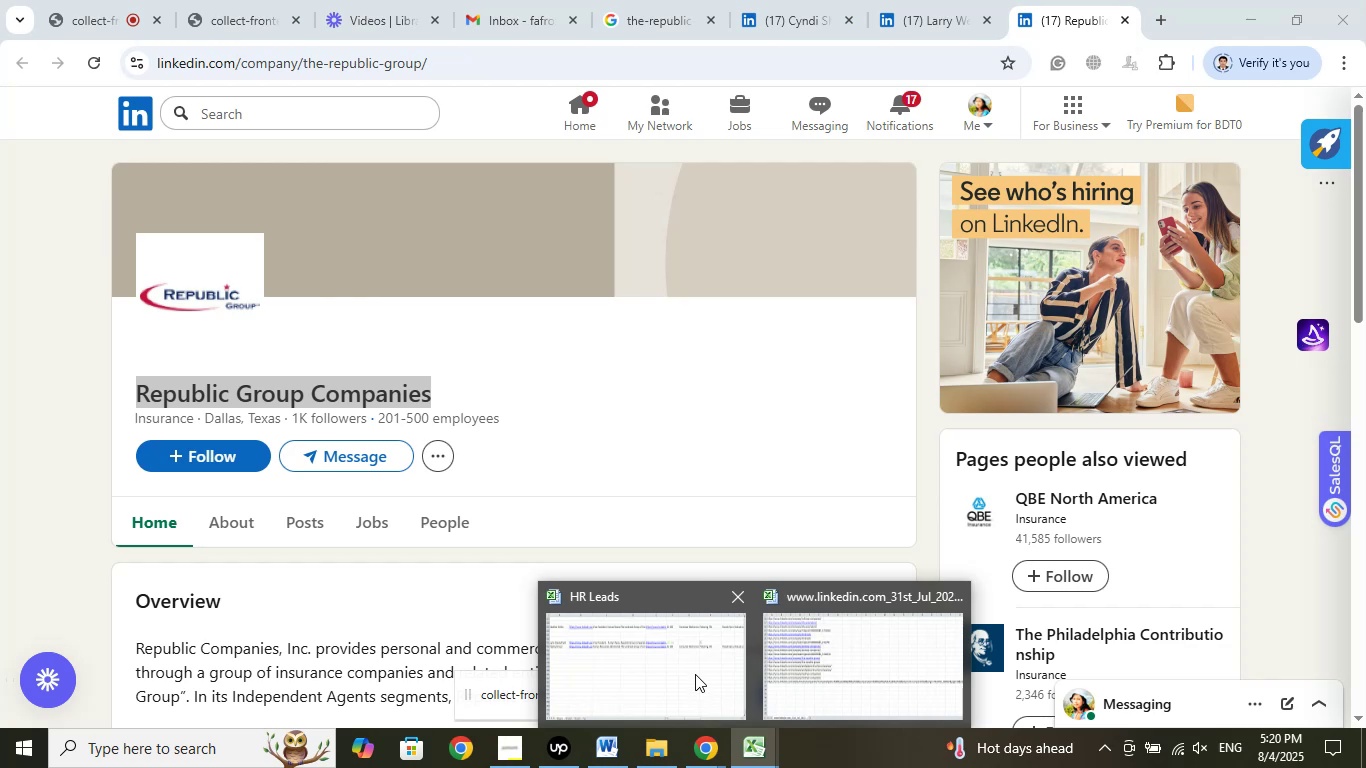 
left_click([695, 672])
 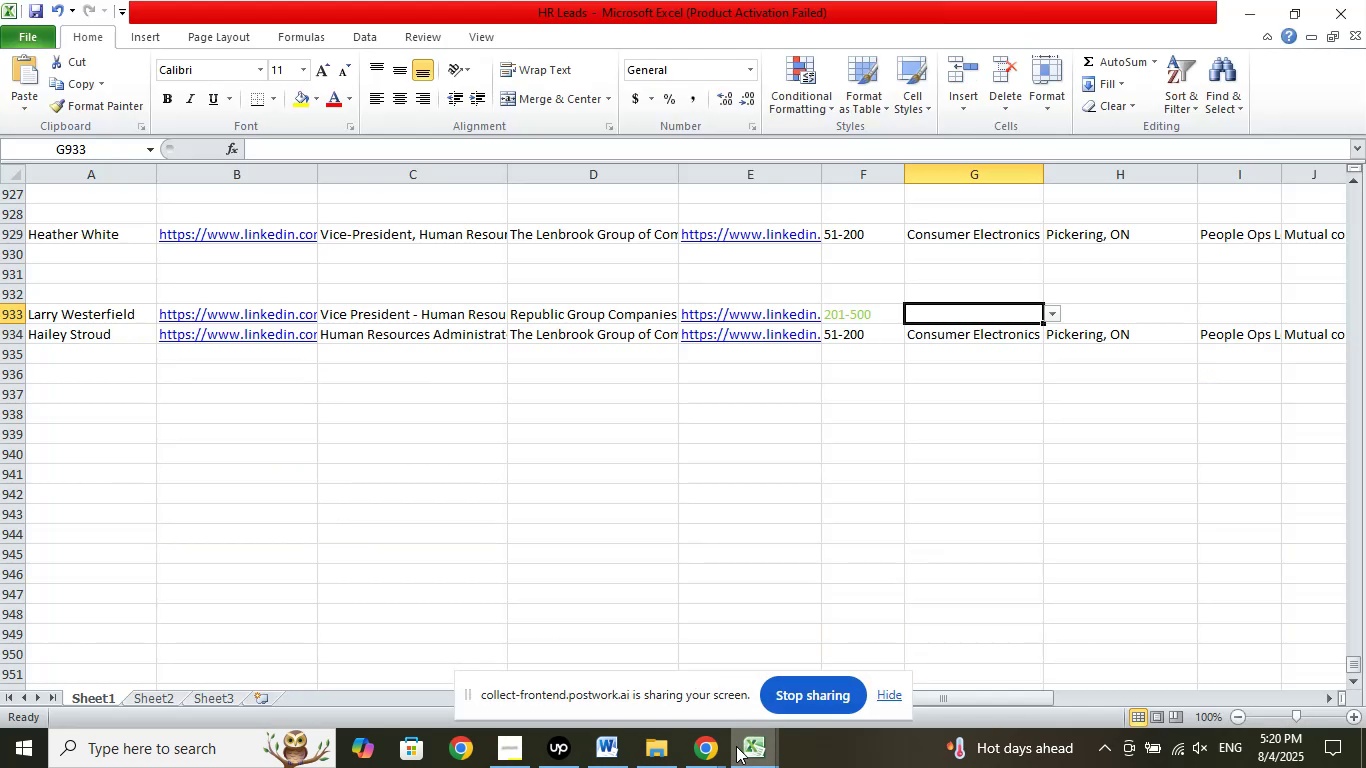 
left_click([716, 744])
 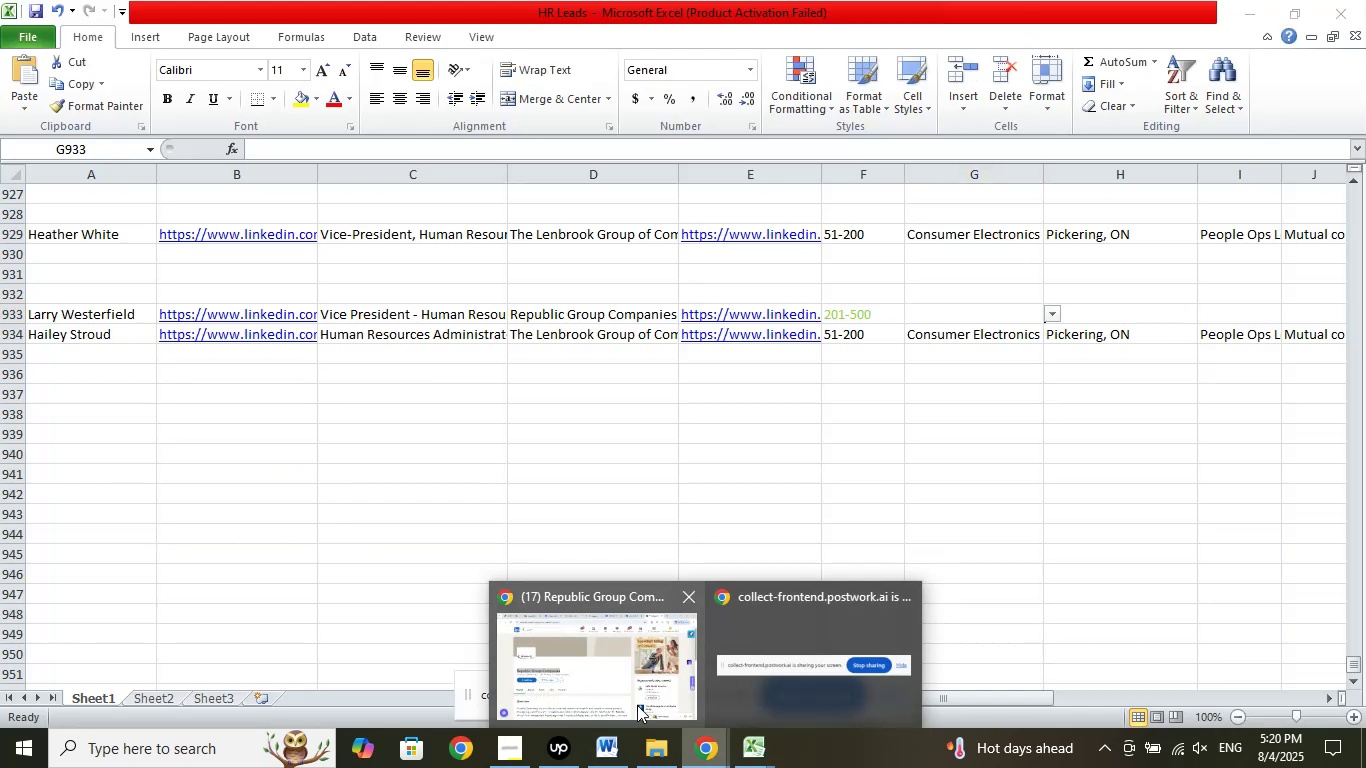 
left_click([637, 705])
 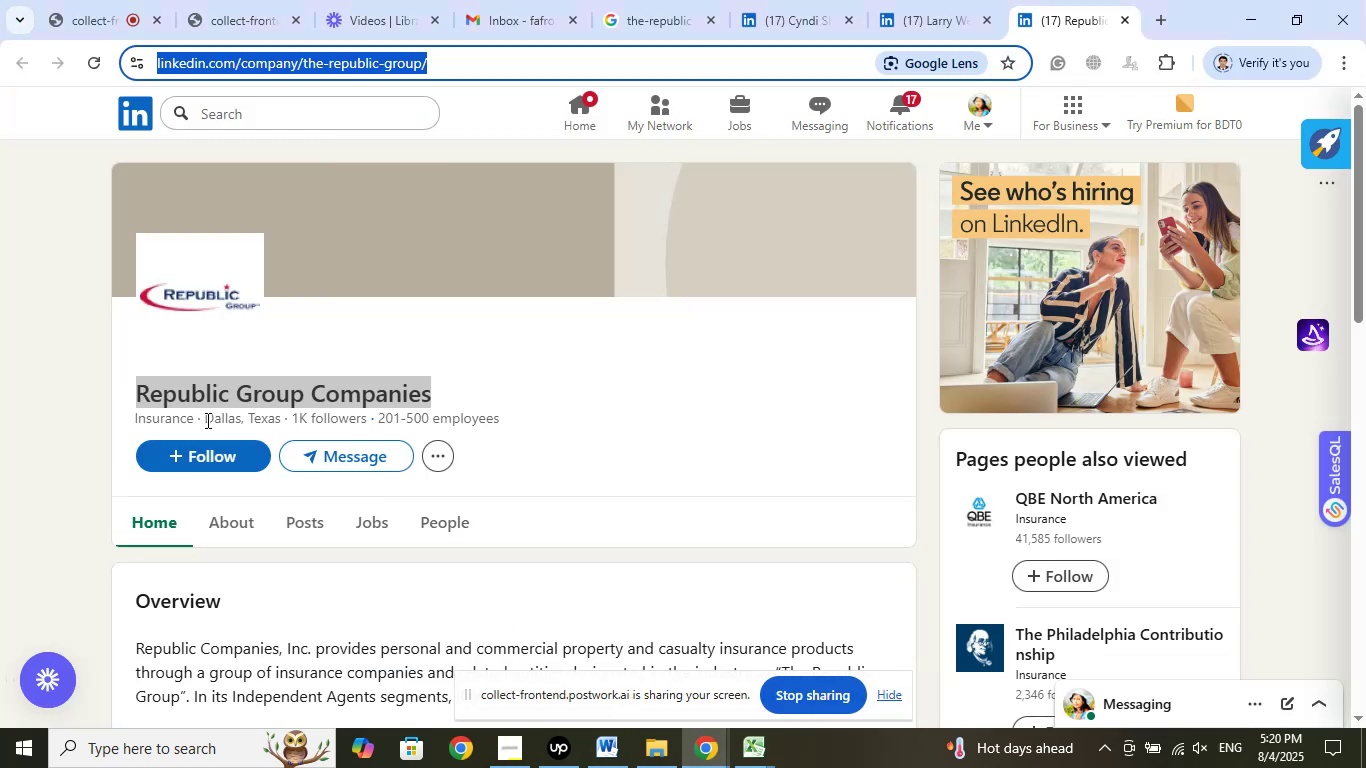 
left_click_drag(start_coordinate=[206, 420], to_coordinate=[278, 416])
 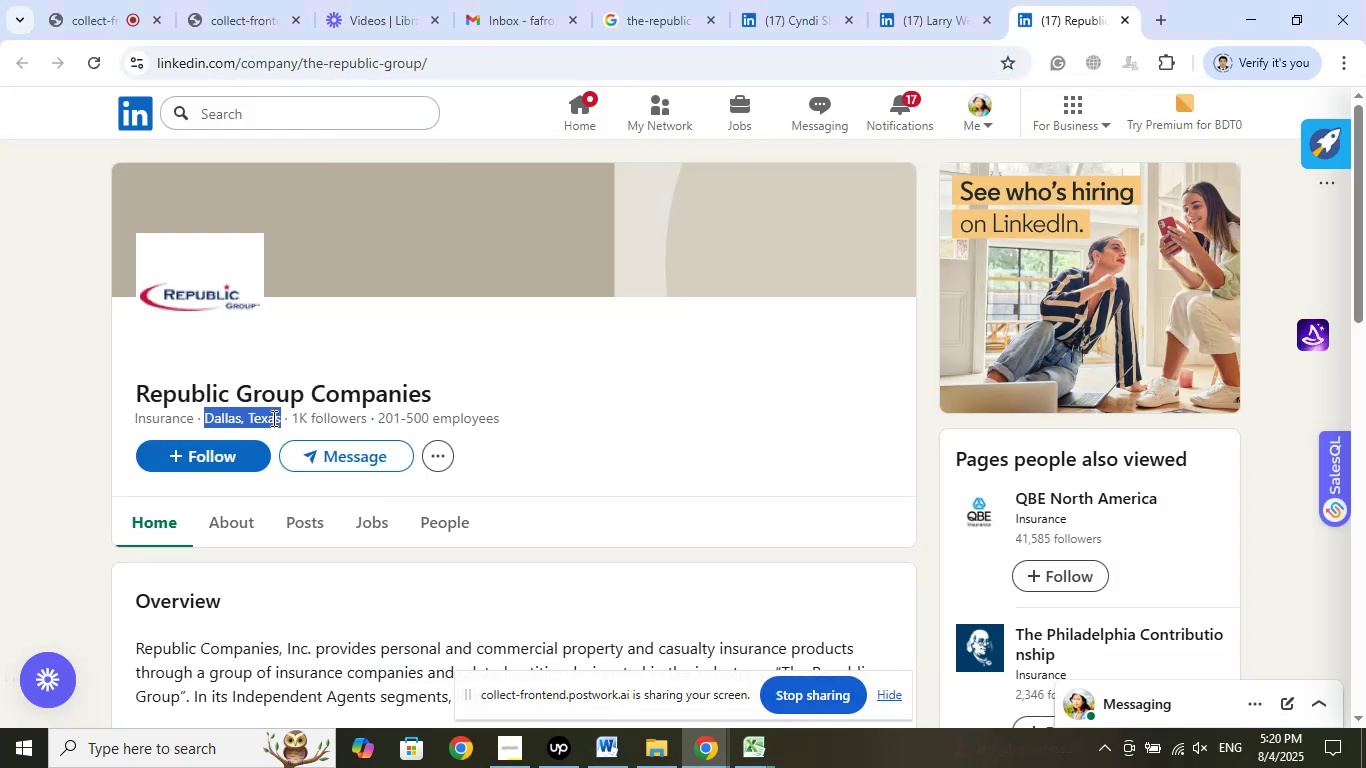 
right_click([272, 418])
 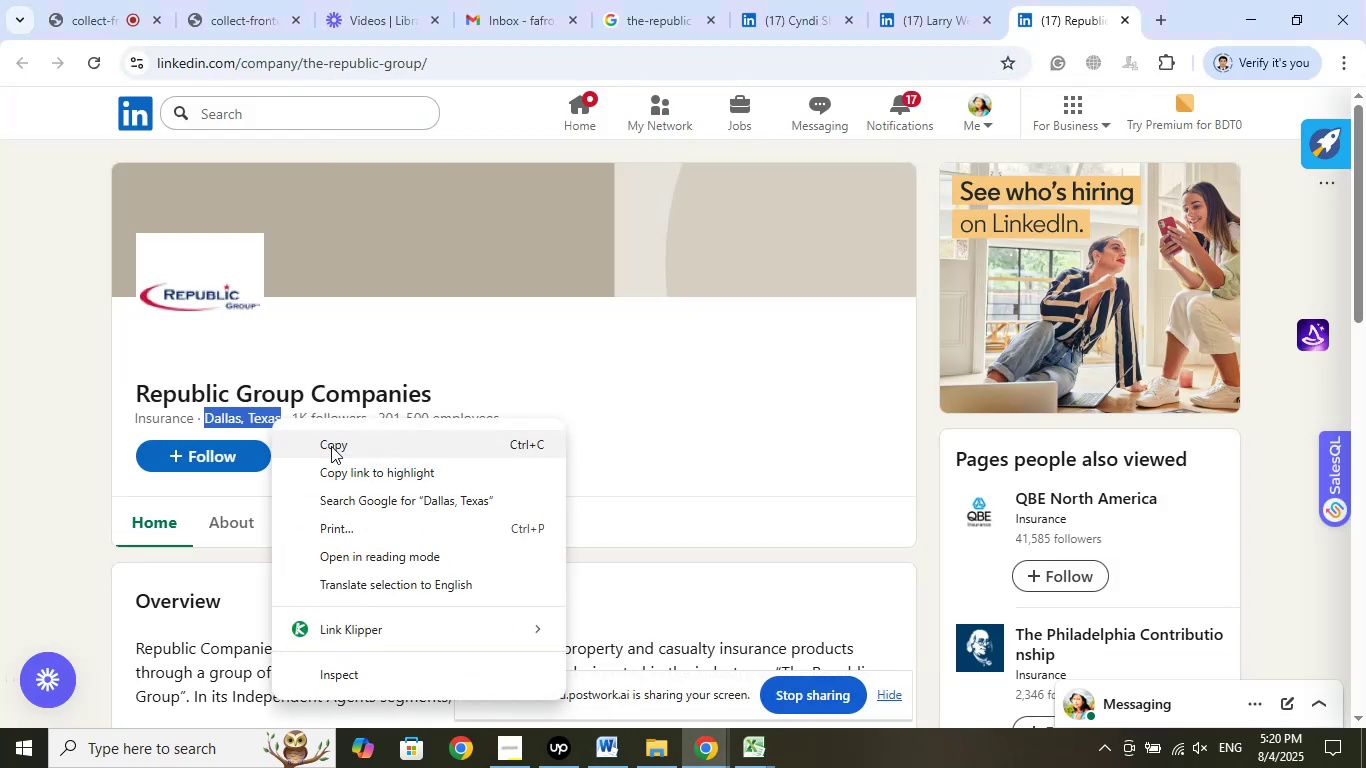 
left_click([331, 446])
 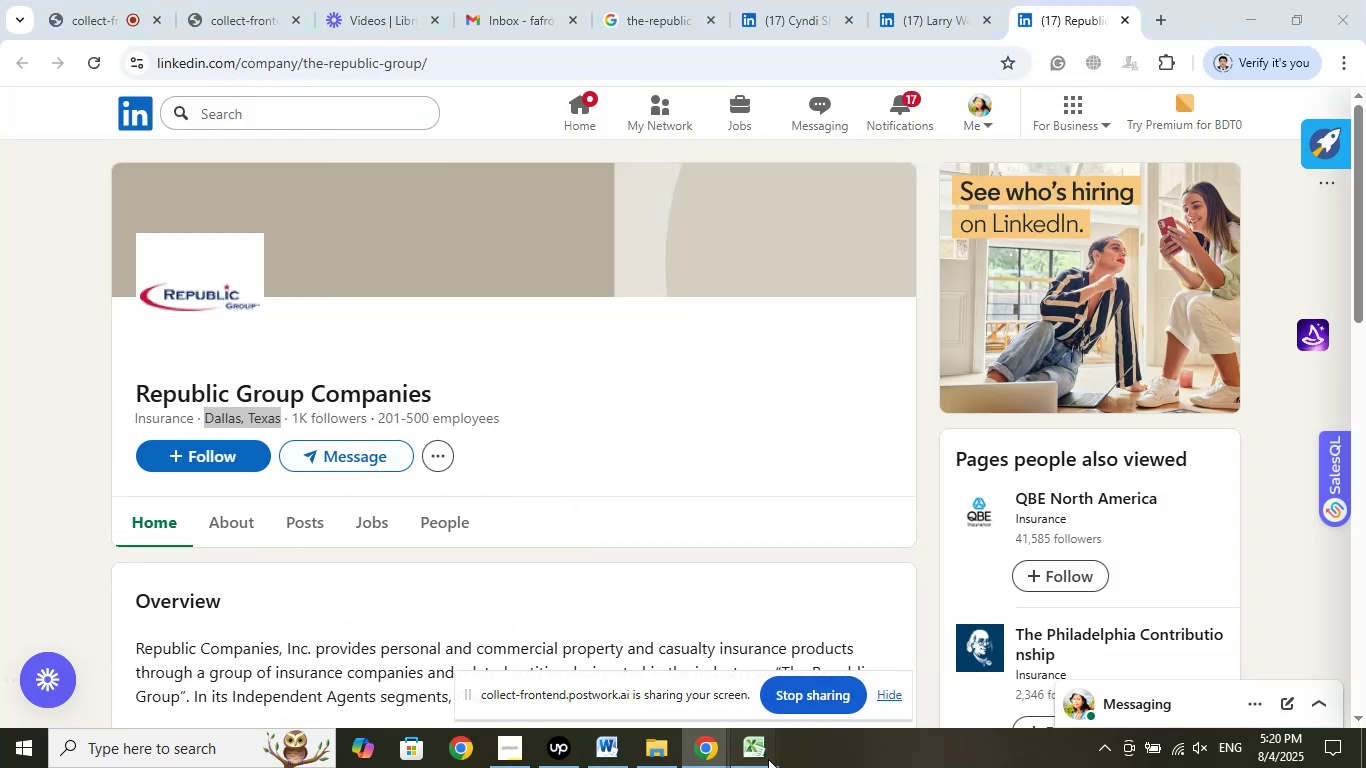 
double_click([686, 654])
 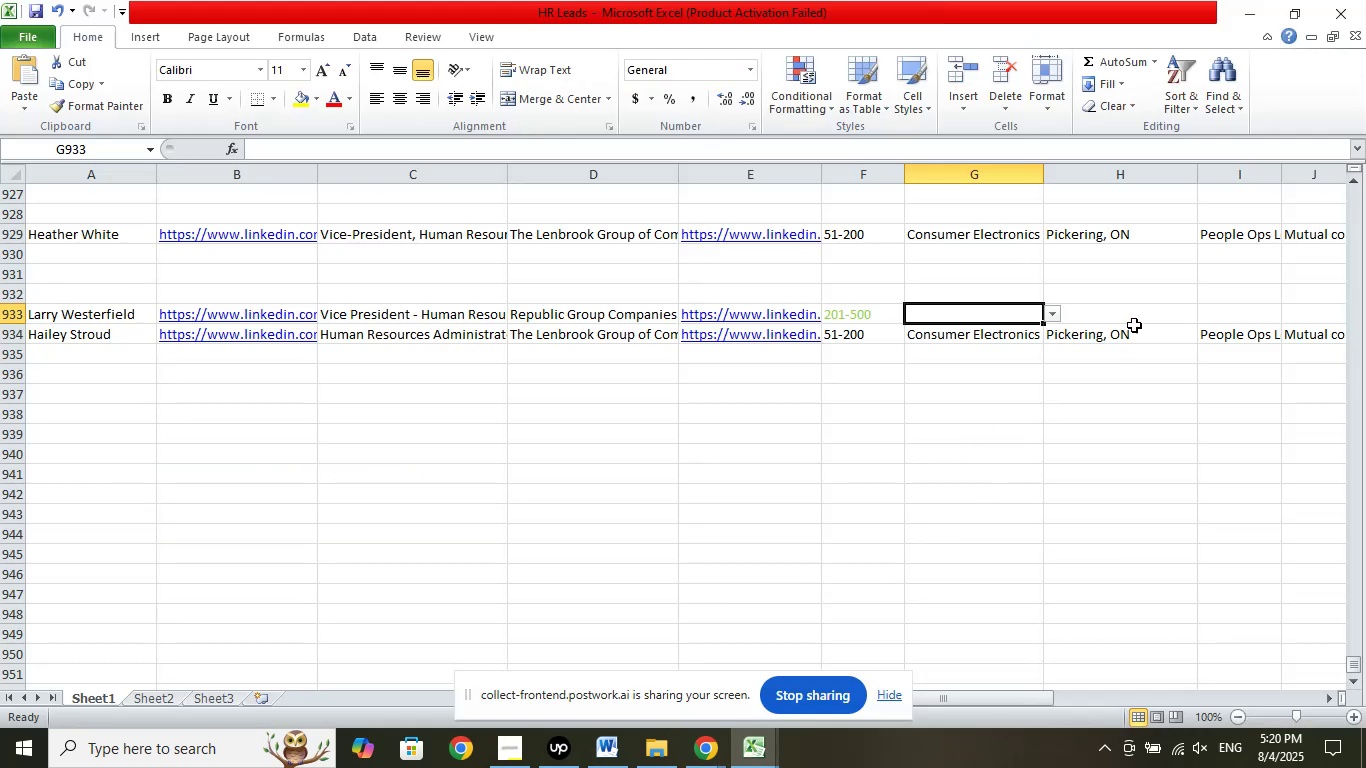 
left_click([1126, 316])
 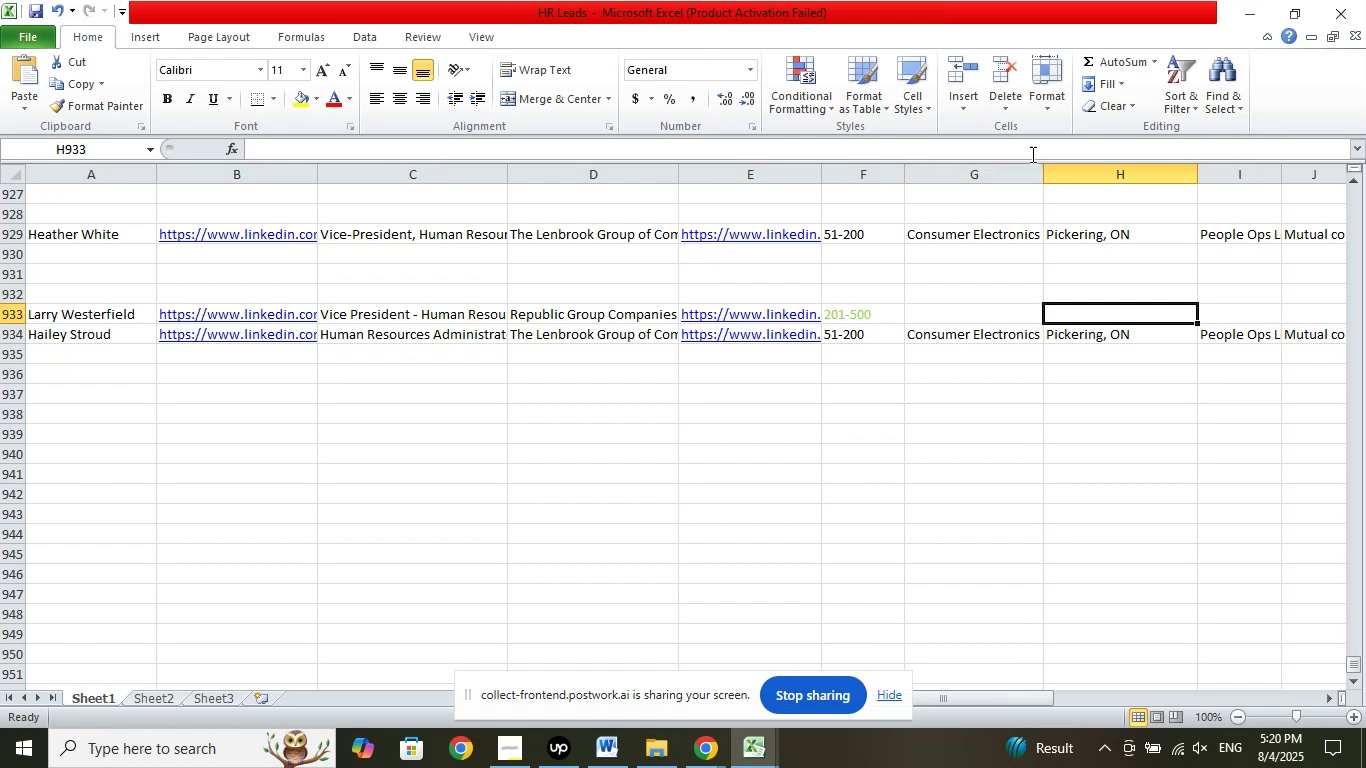 
left_click([1031, 146])
 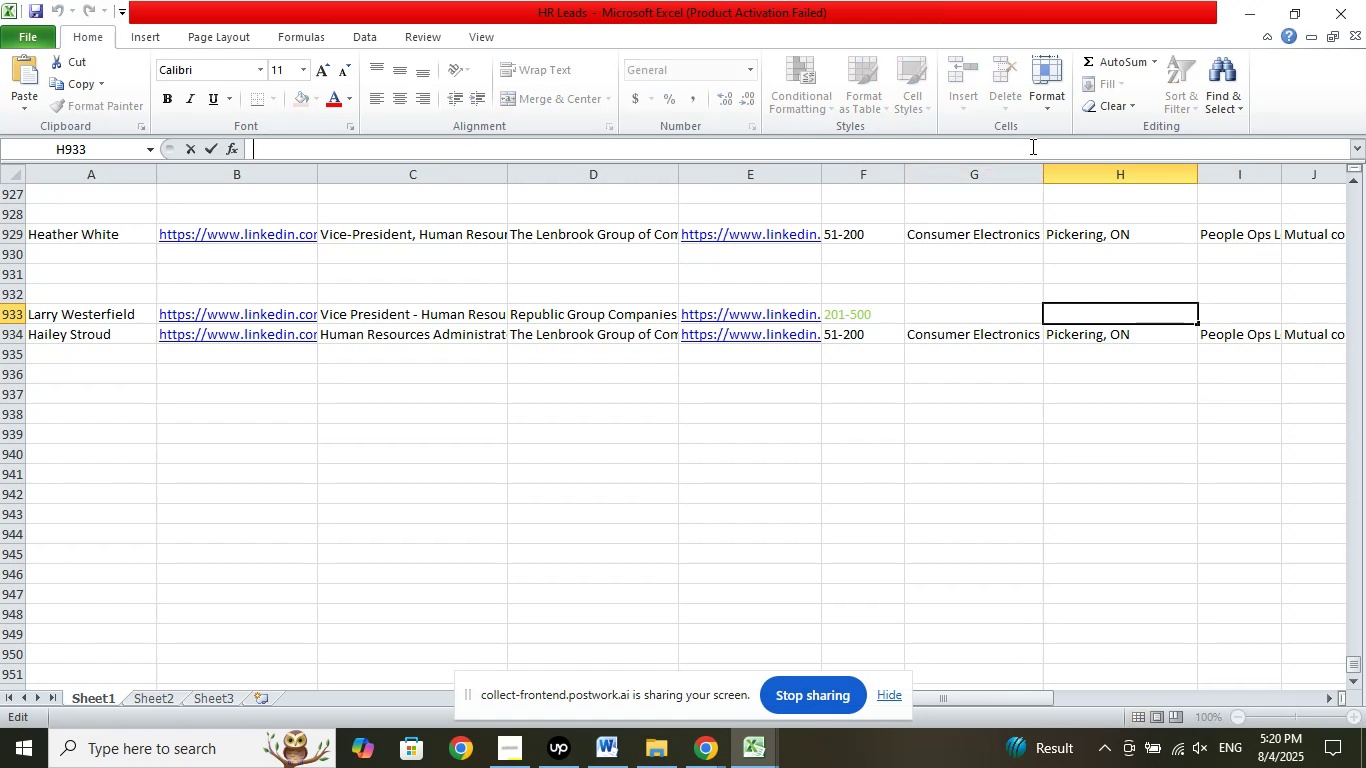 
right_click([1031, 146])
 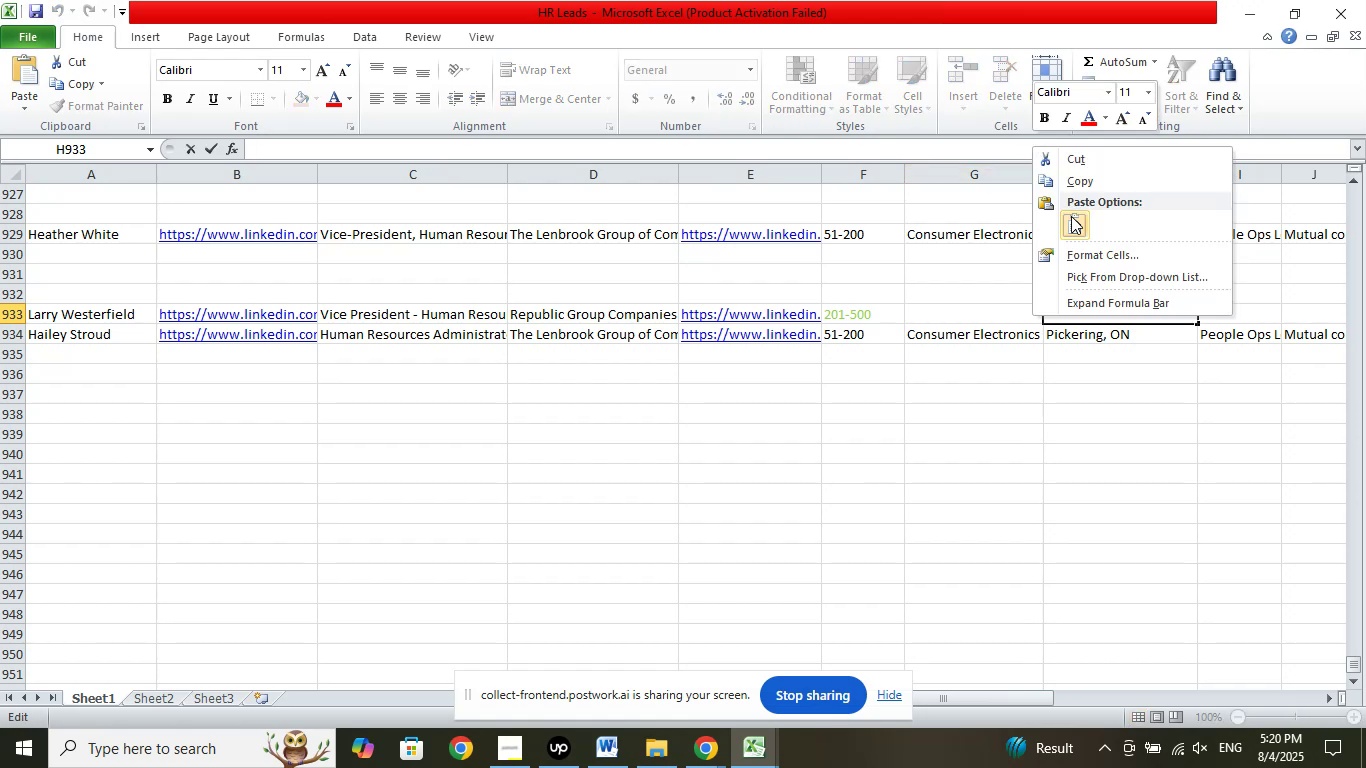 
left_click([1072, 217])
 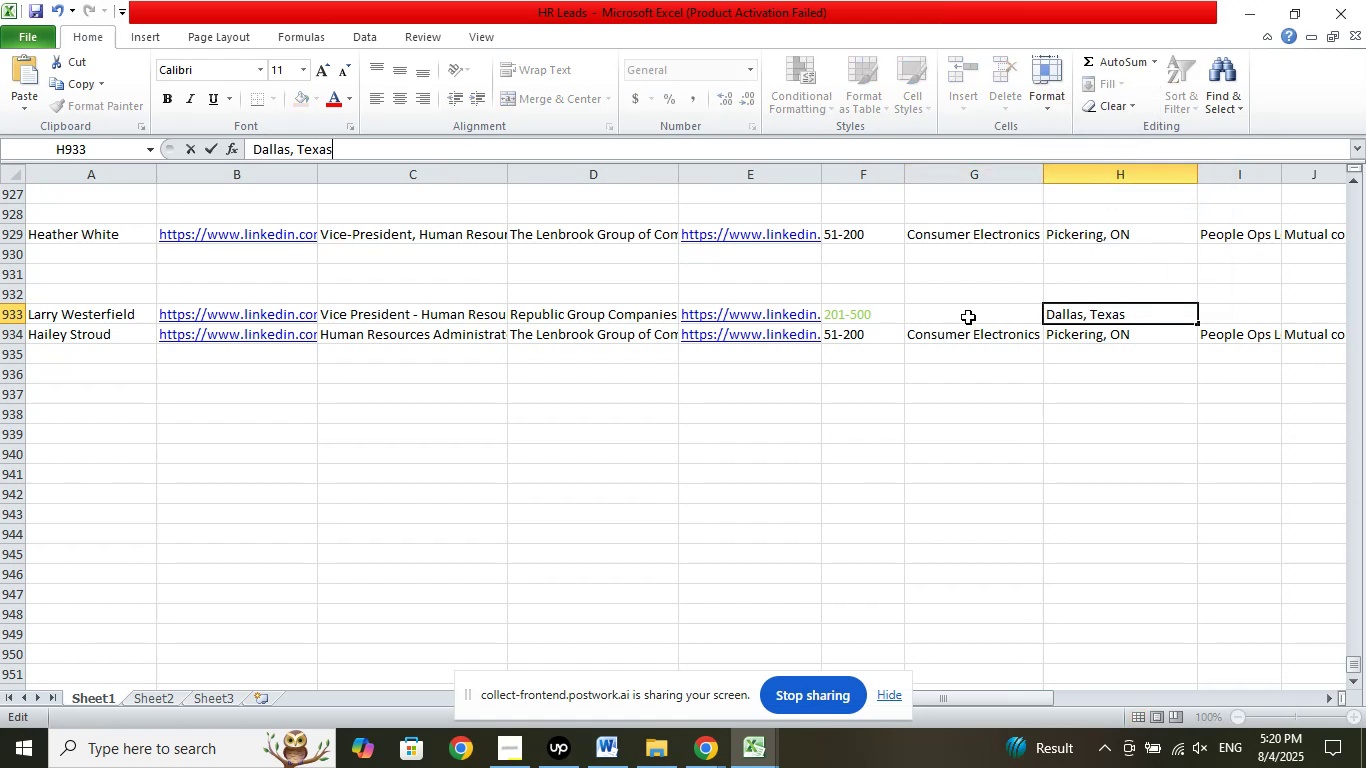 
left_click([968, 316])
 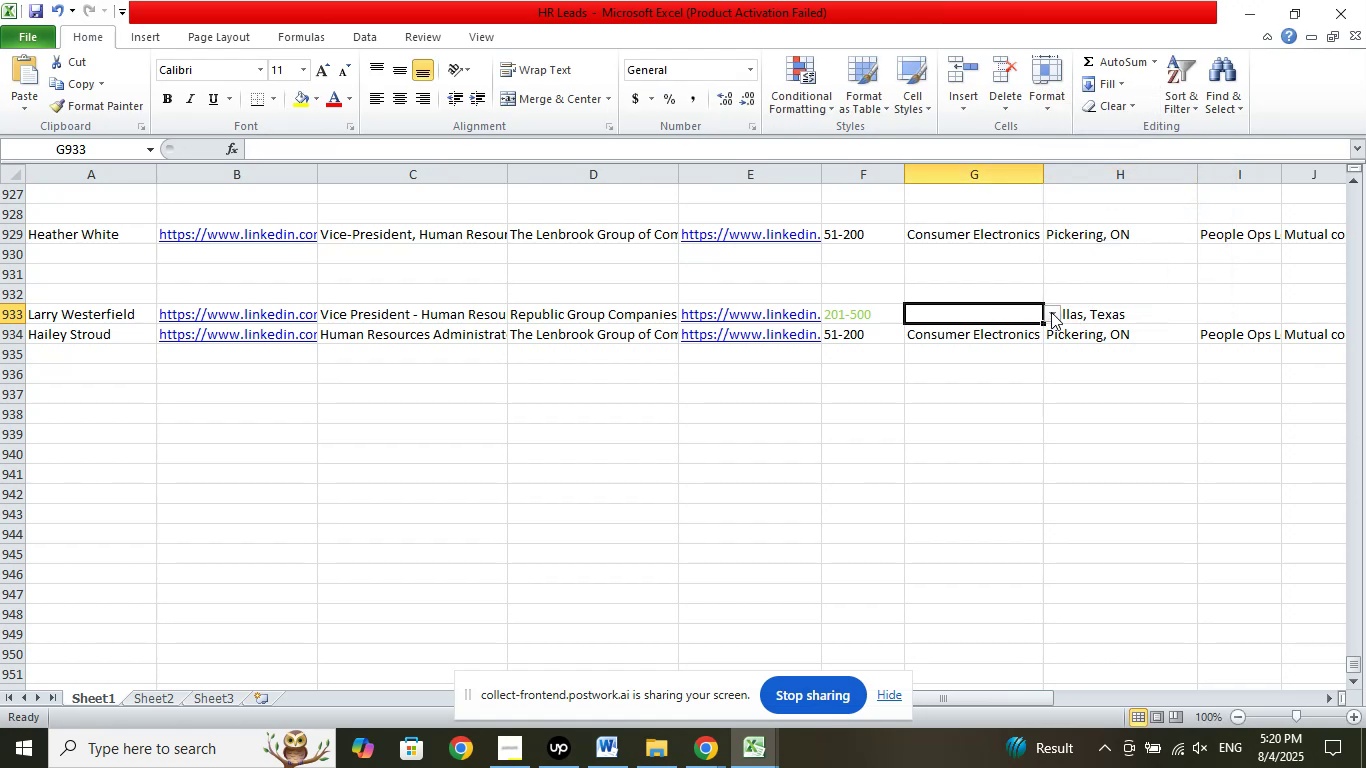 
left_click([1051, 312])
 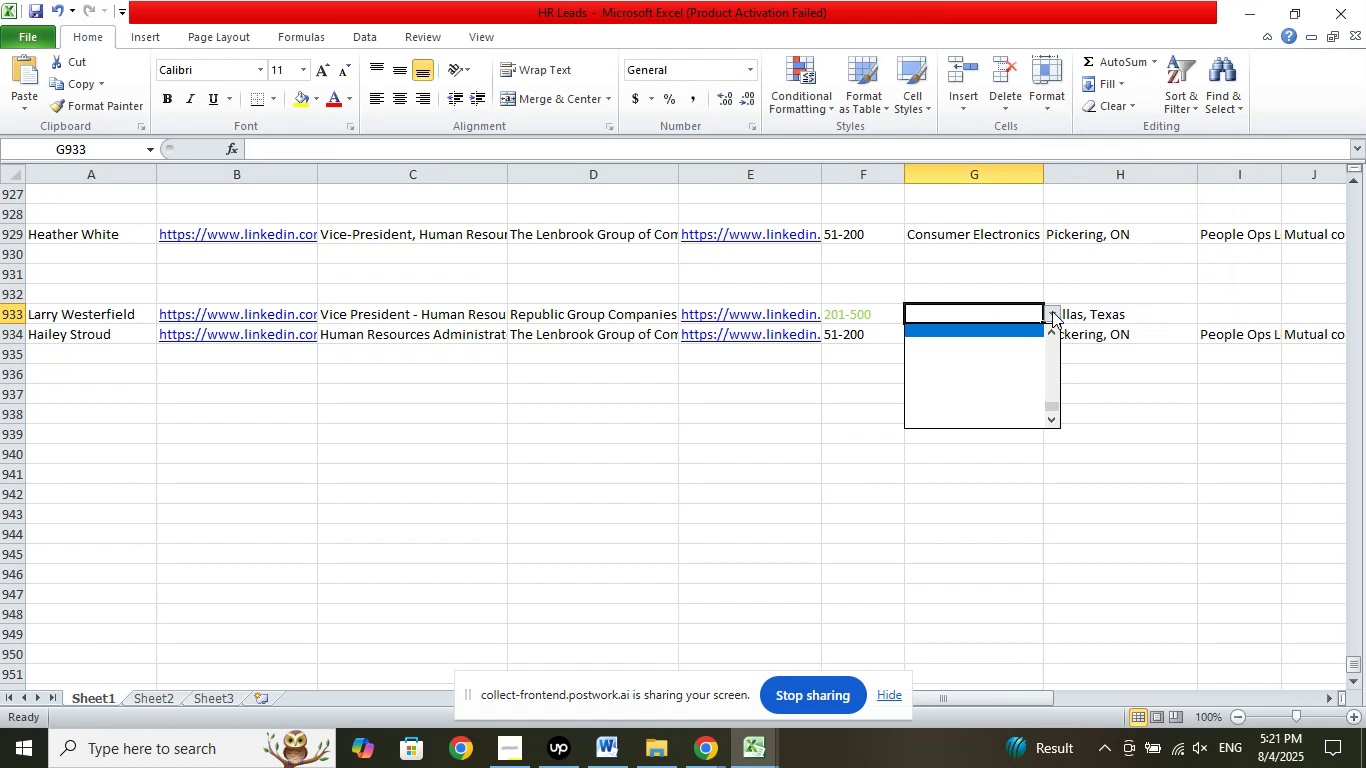 
hold_key(key=ArrowUp, duration=0.74)
 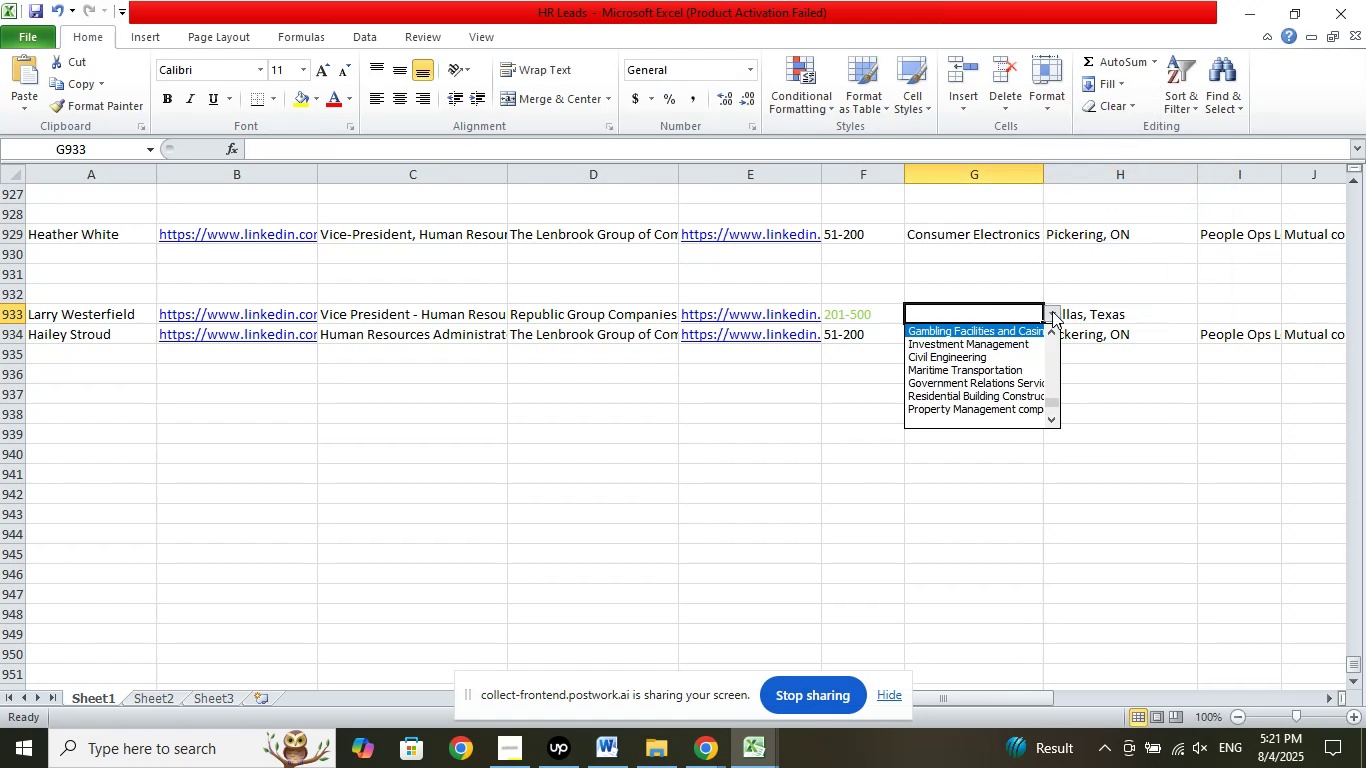 
key(ArrowUp)
 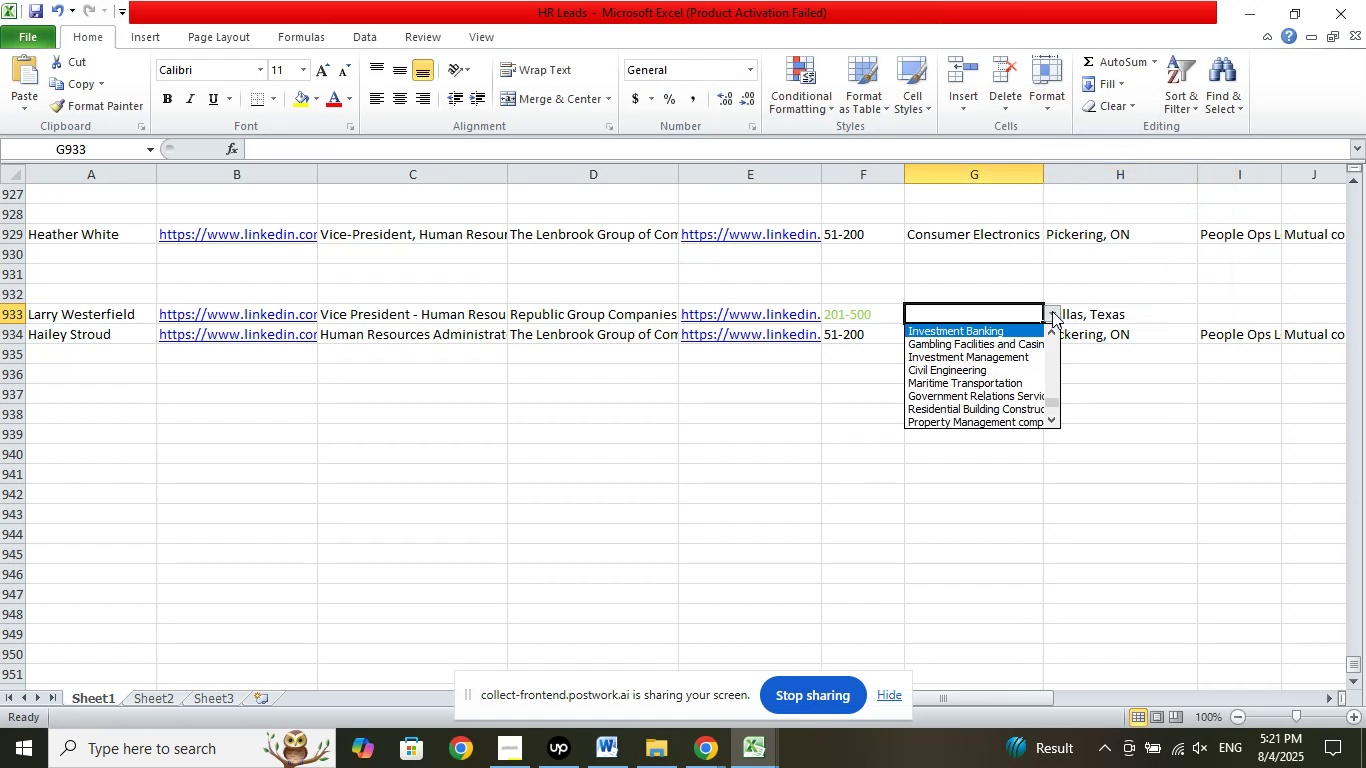 
key(ArrowUp)
 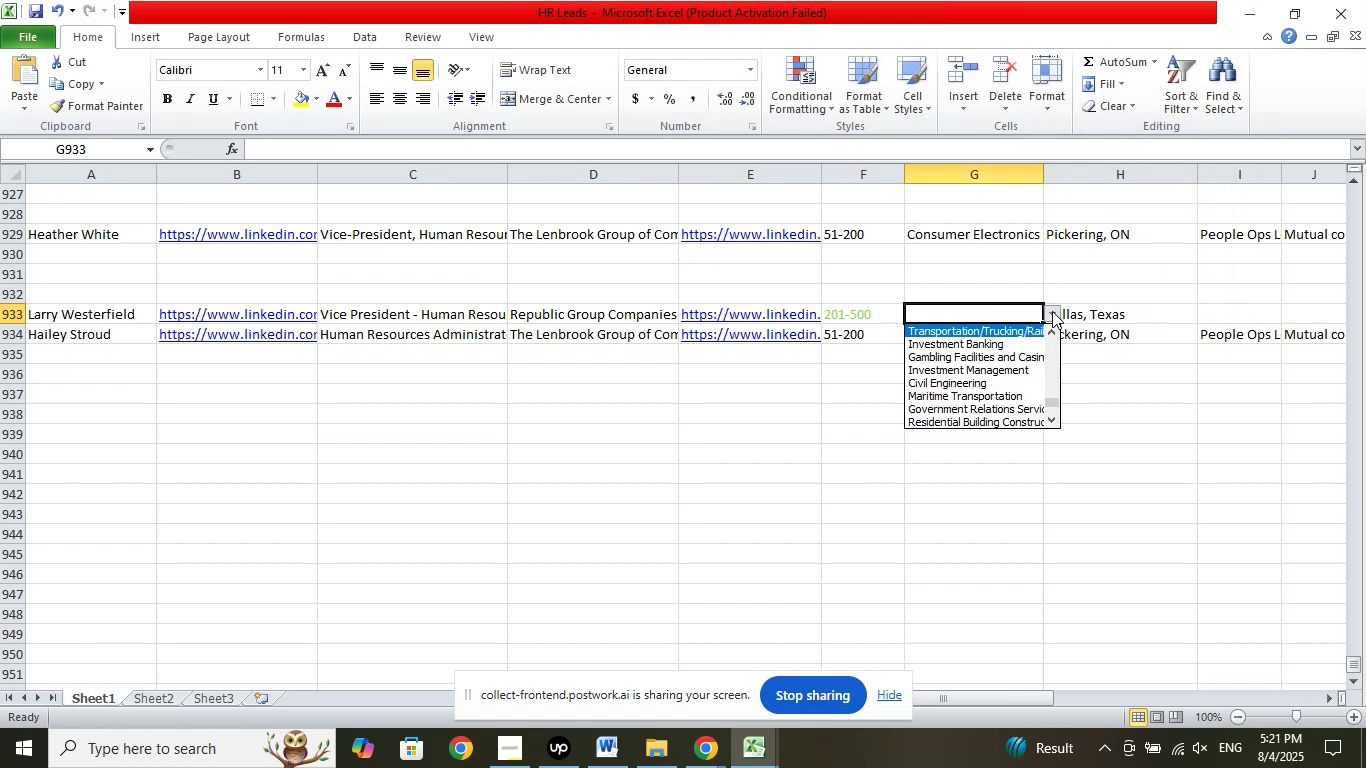 
key(ArrowUp)
 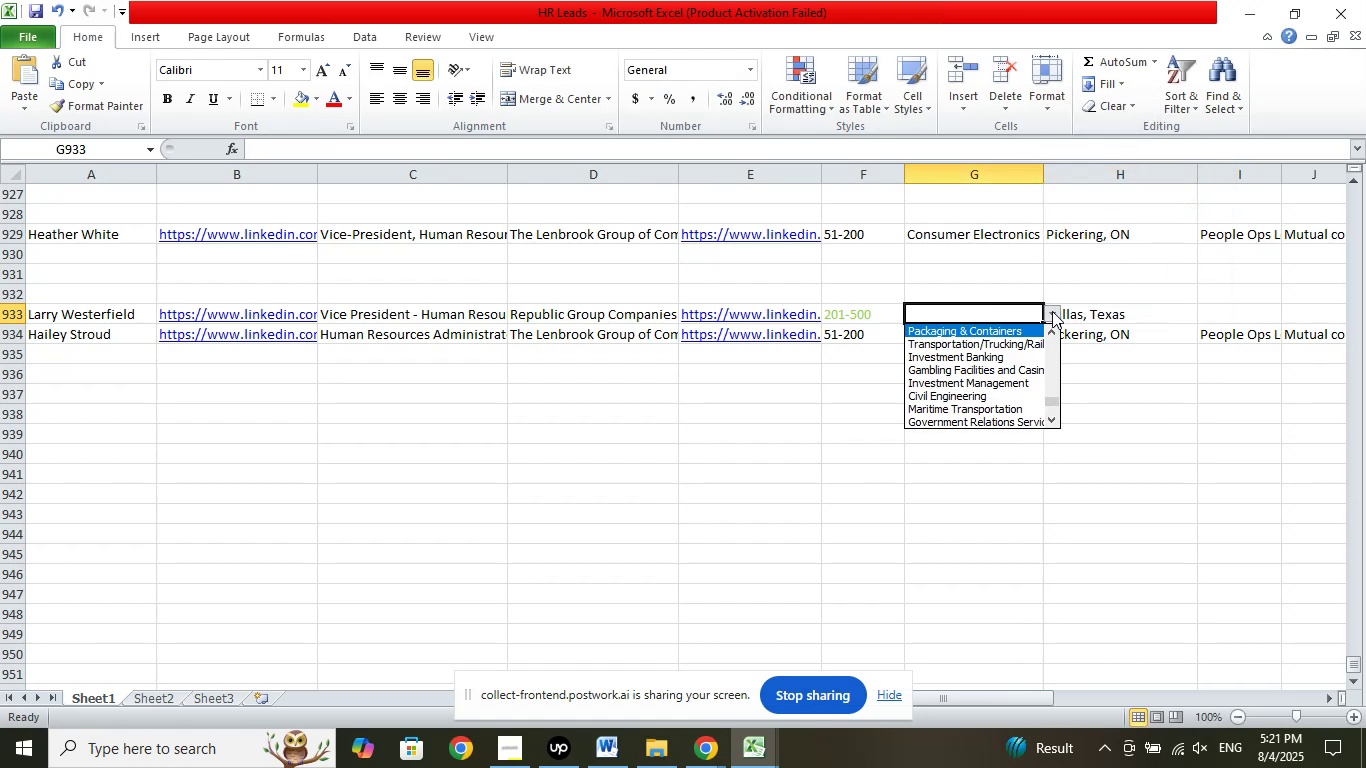 
key(ArrowUp)
 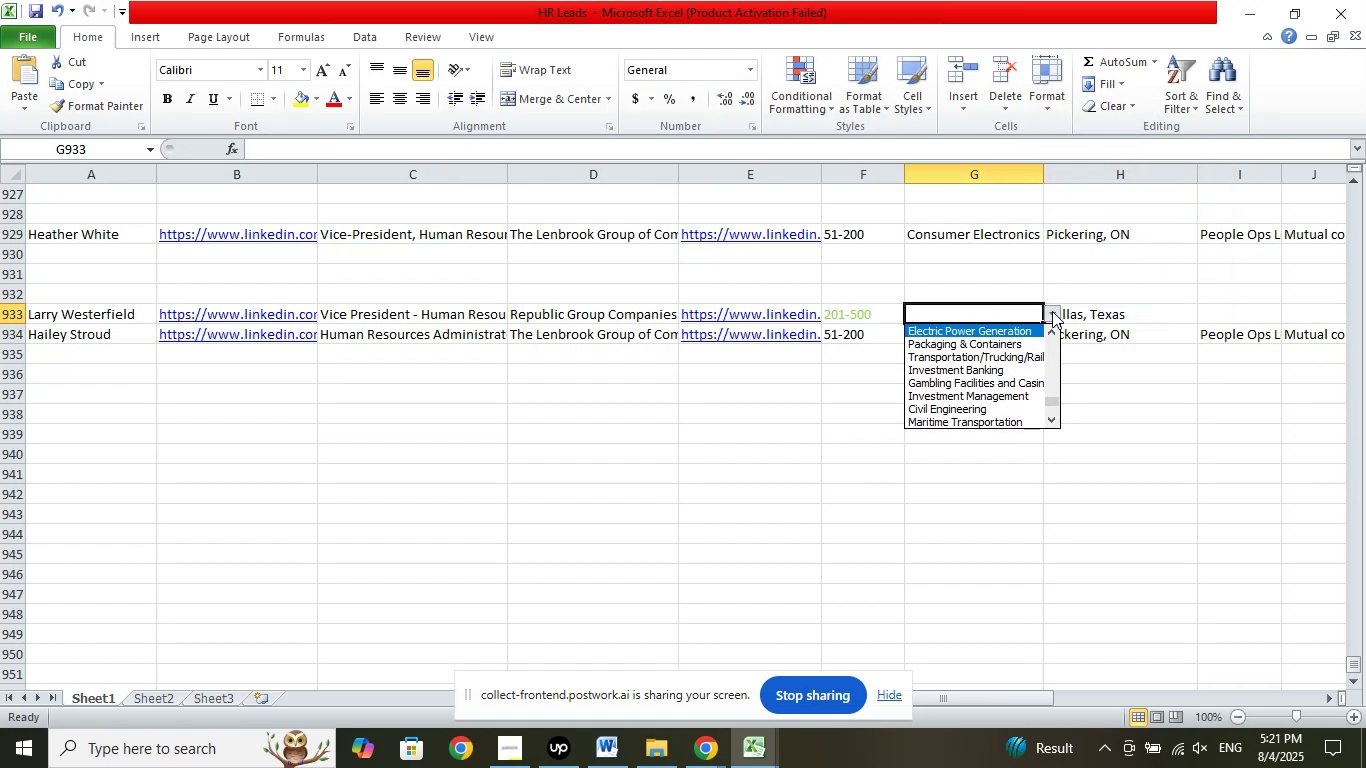 
key(ArrowUp)
 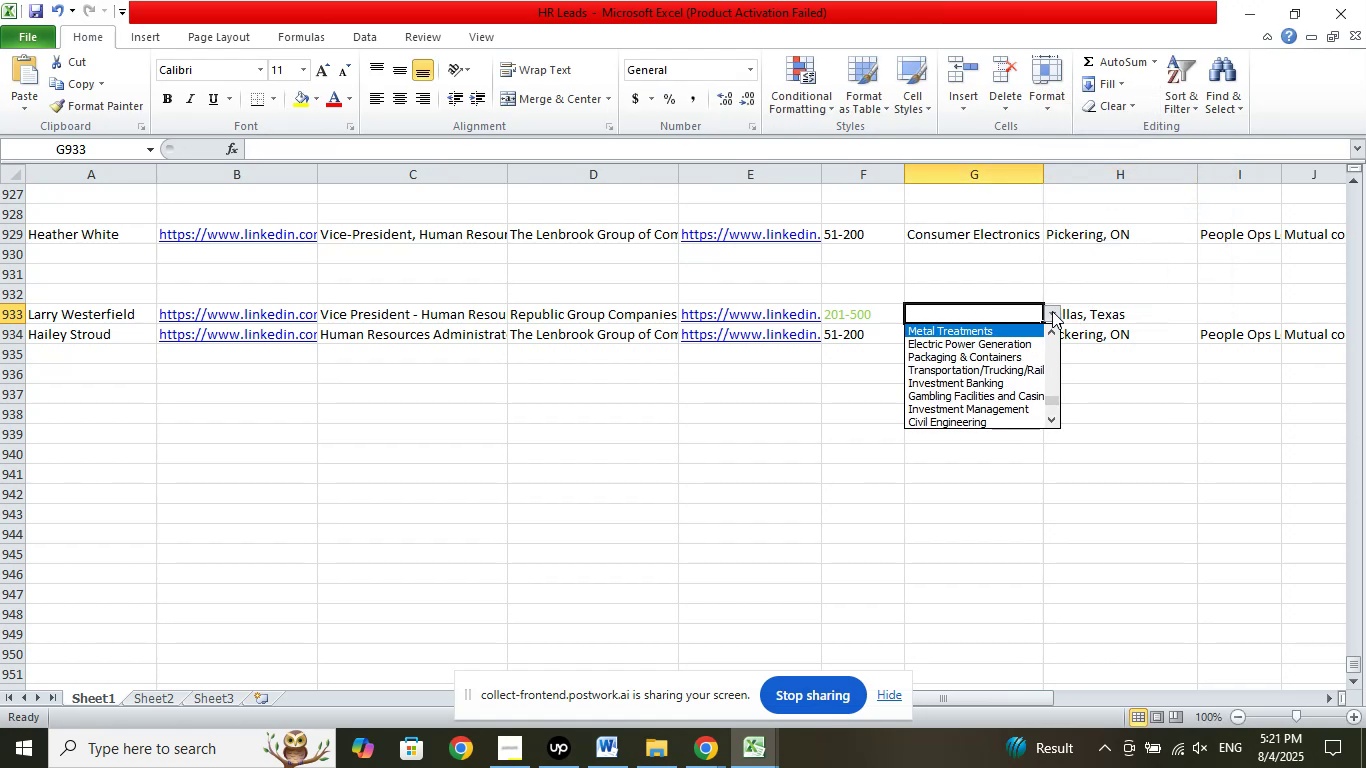 
key(ArrowUp)
 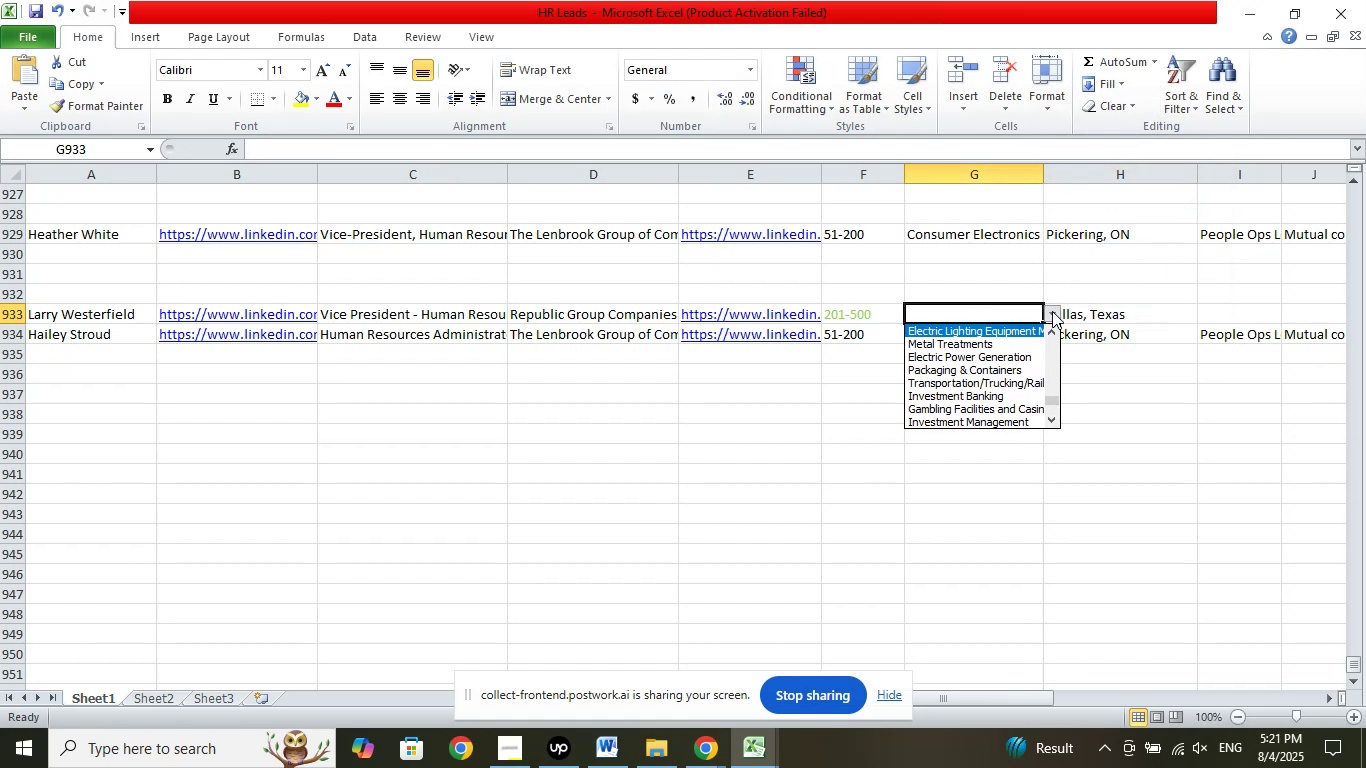 
key(ArrowUp)
 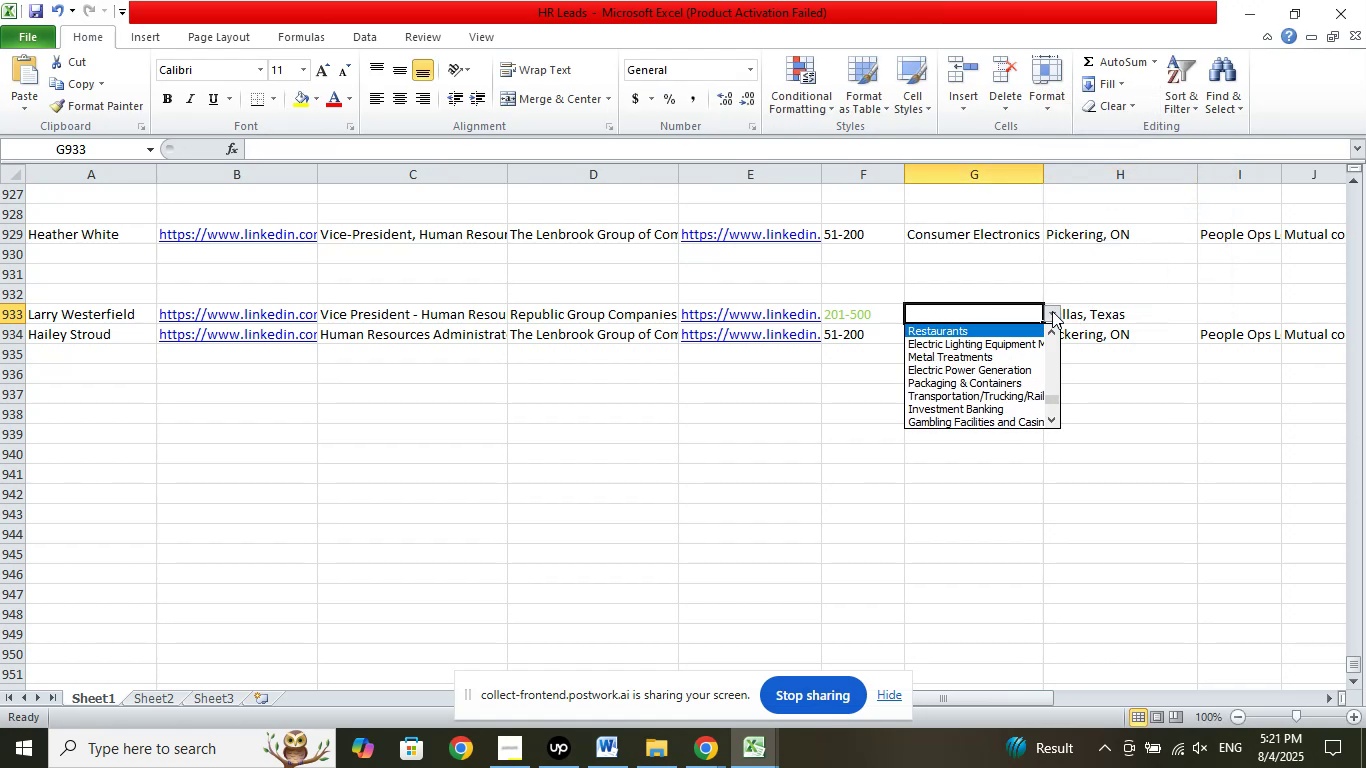 
key(ArrowUp)
 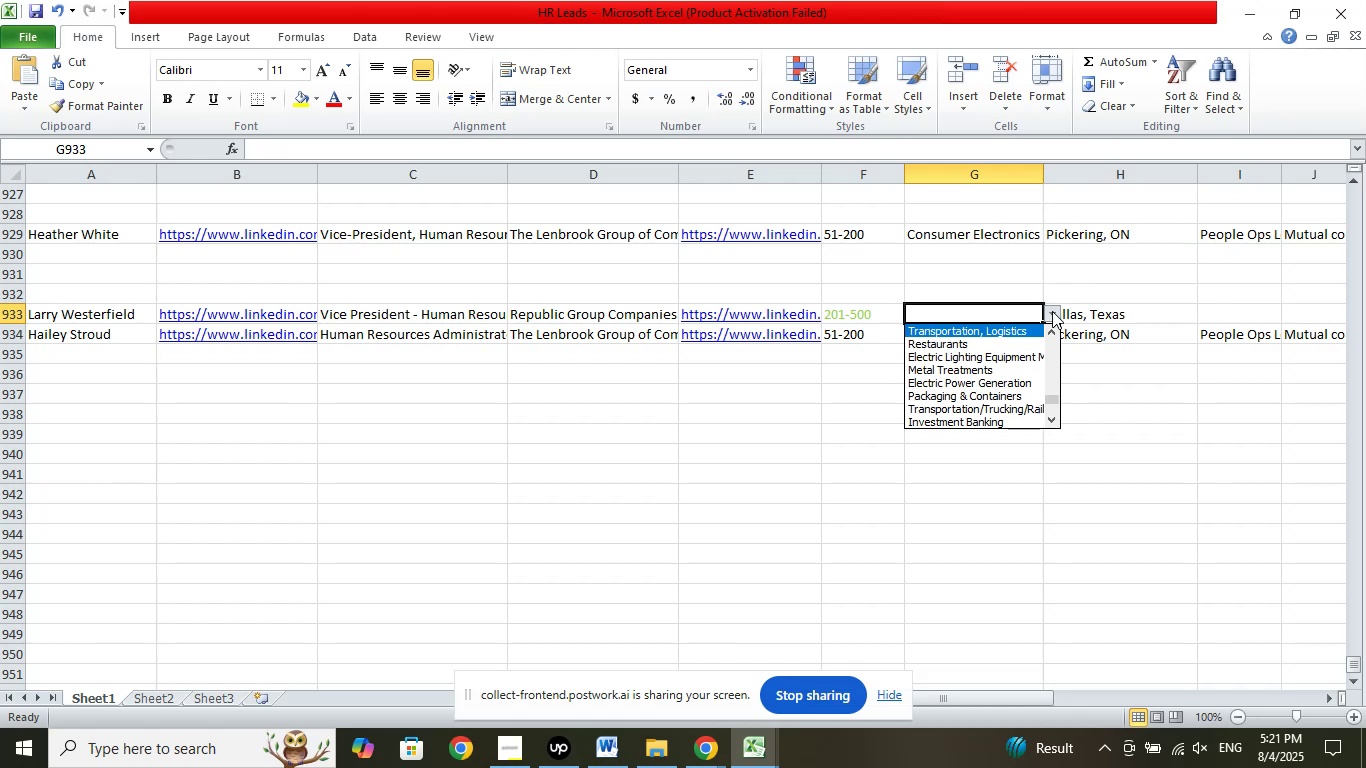 
key(ArrowUp)
 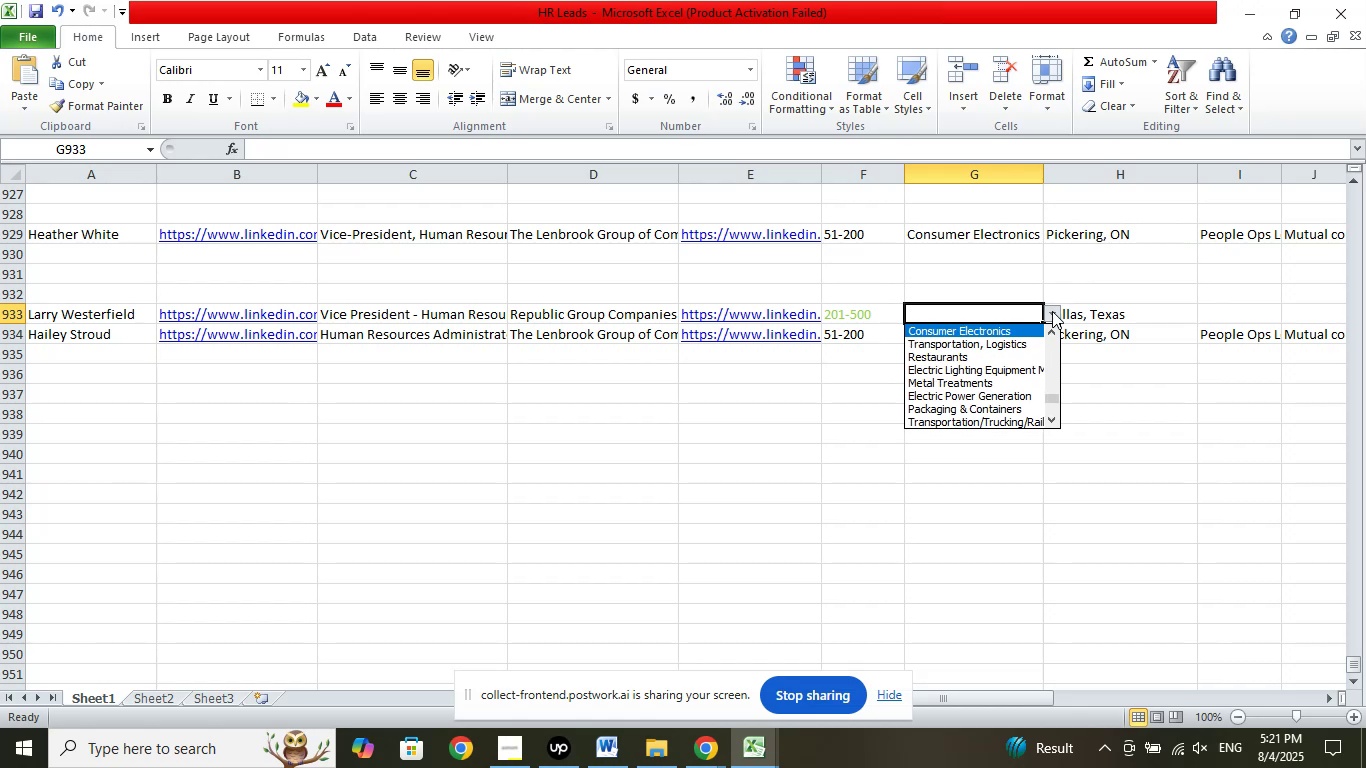 
key(ArrowUp)
 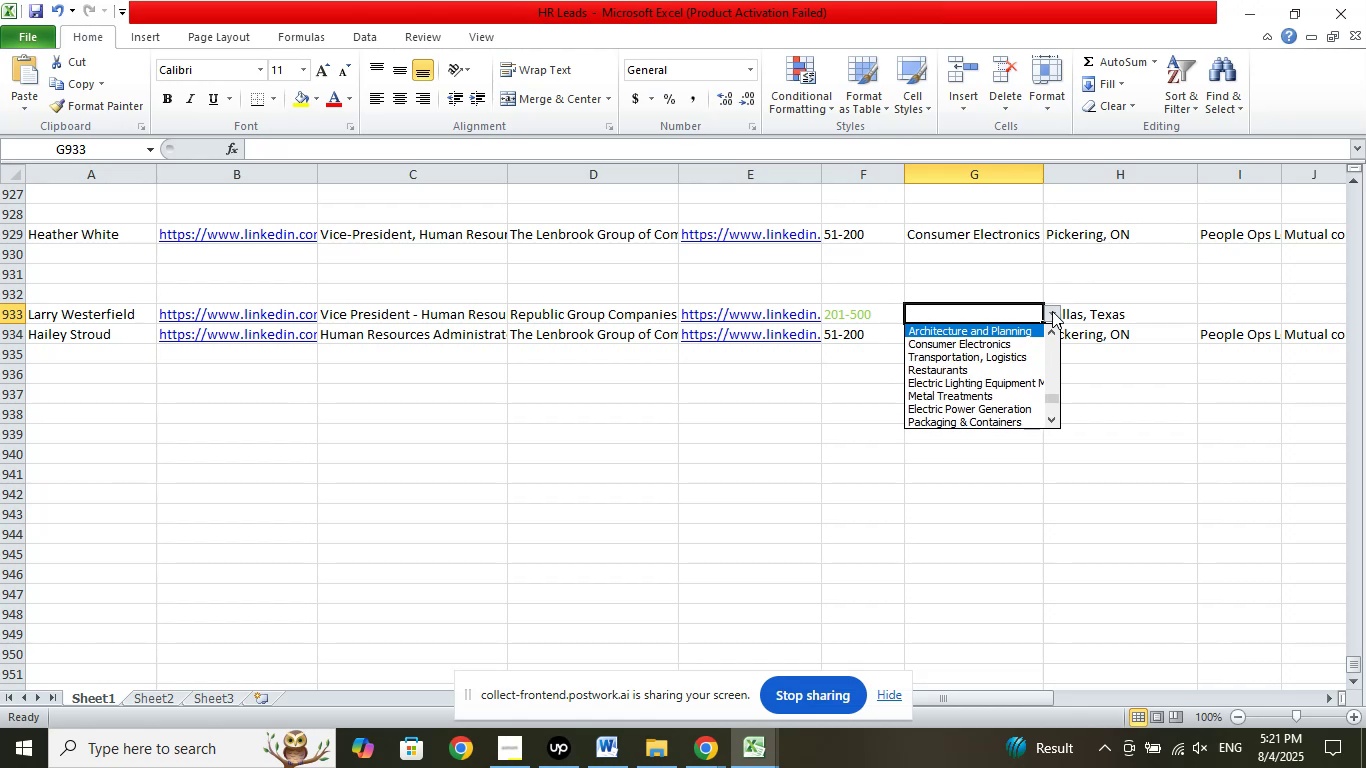 
key(ArrowUp)
 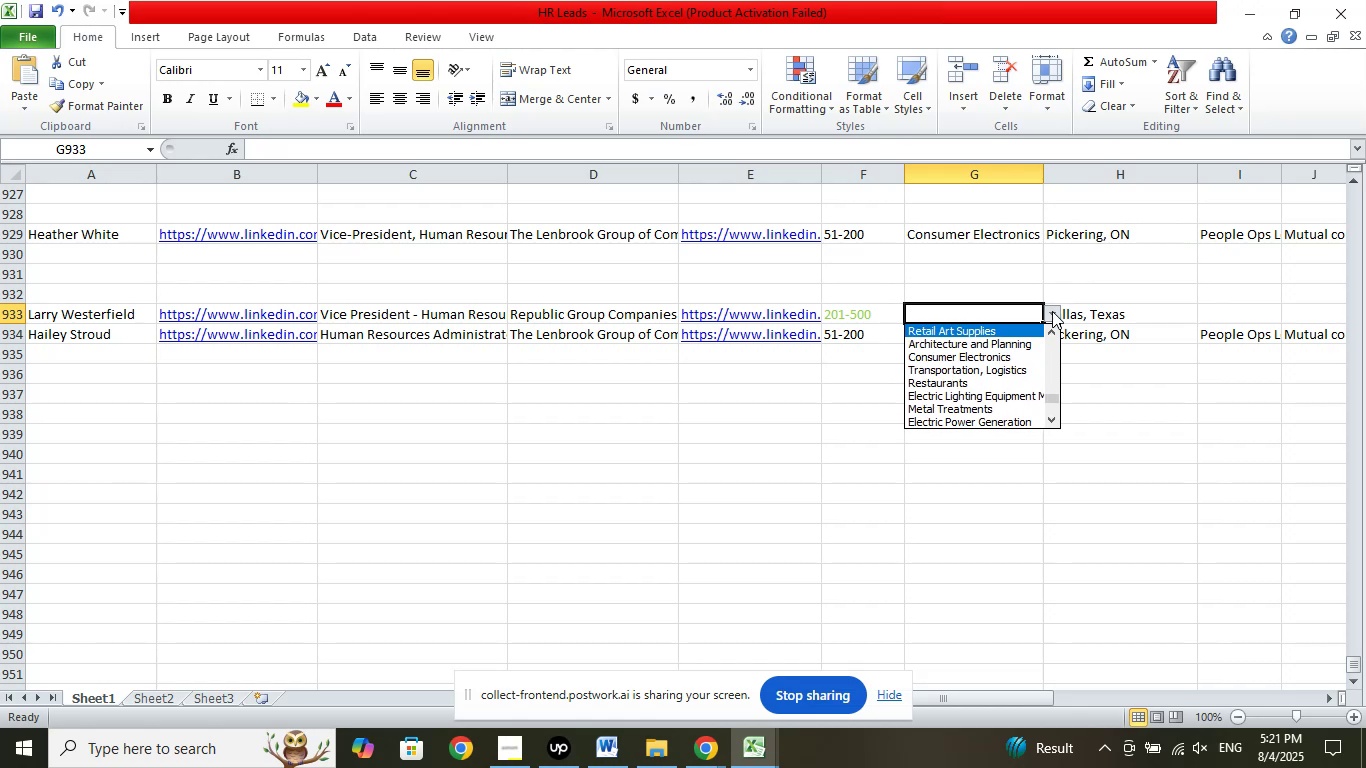 
key(ArrowUp)
 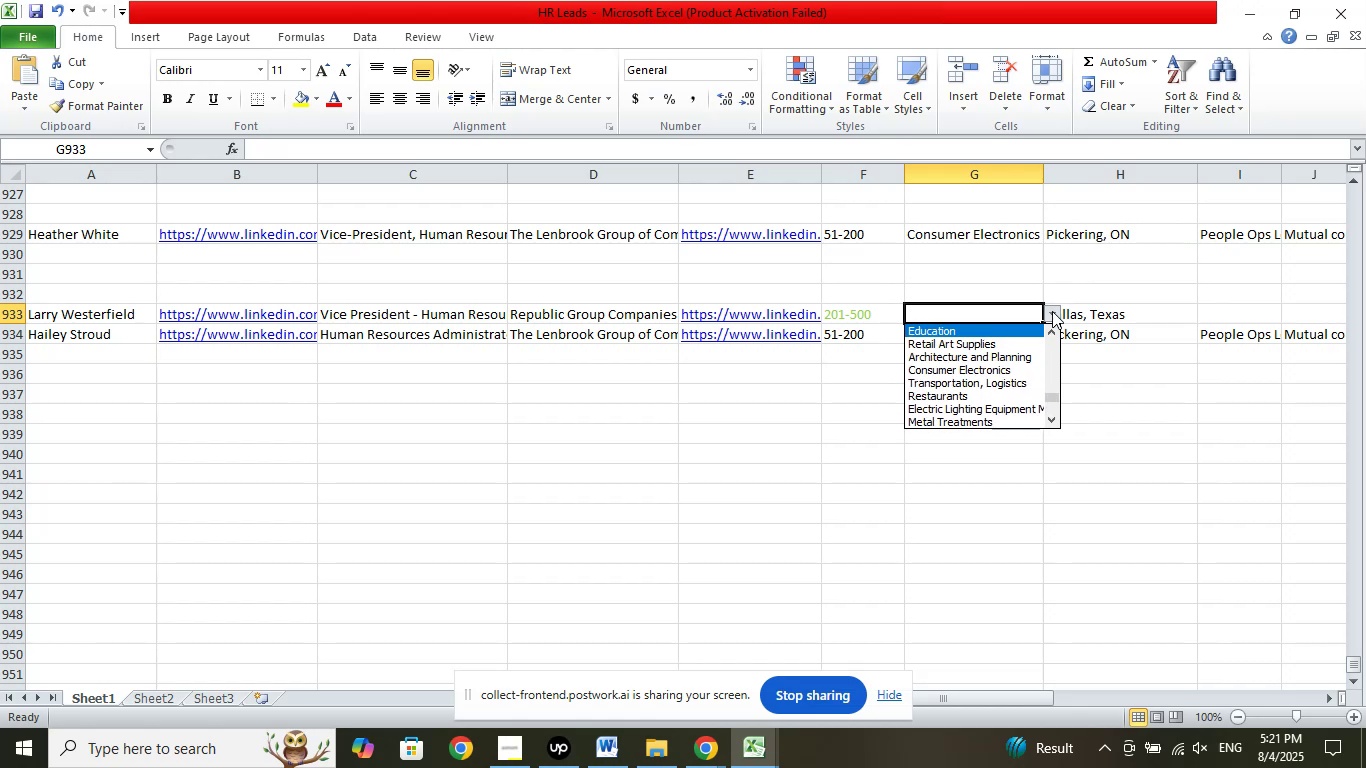 
key(ArrowUp)
 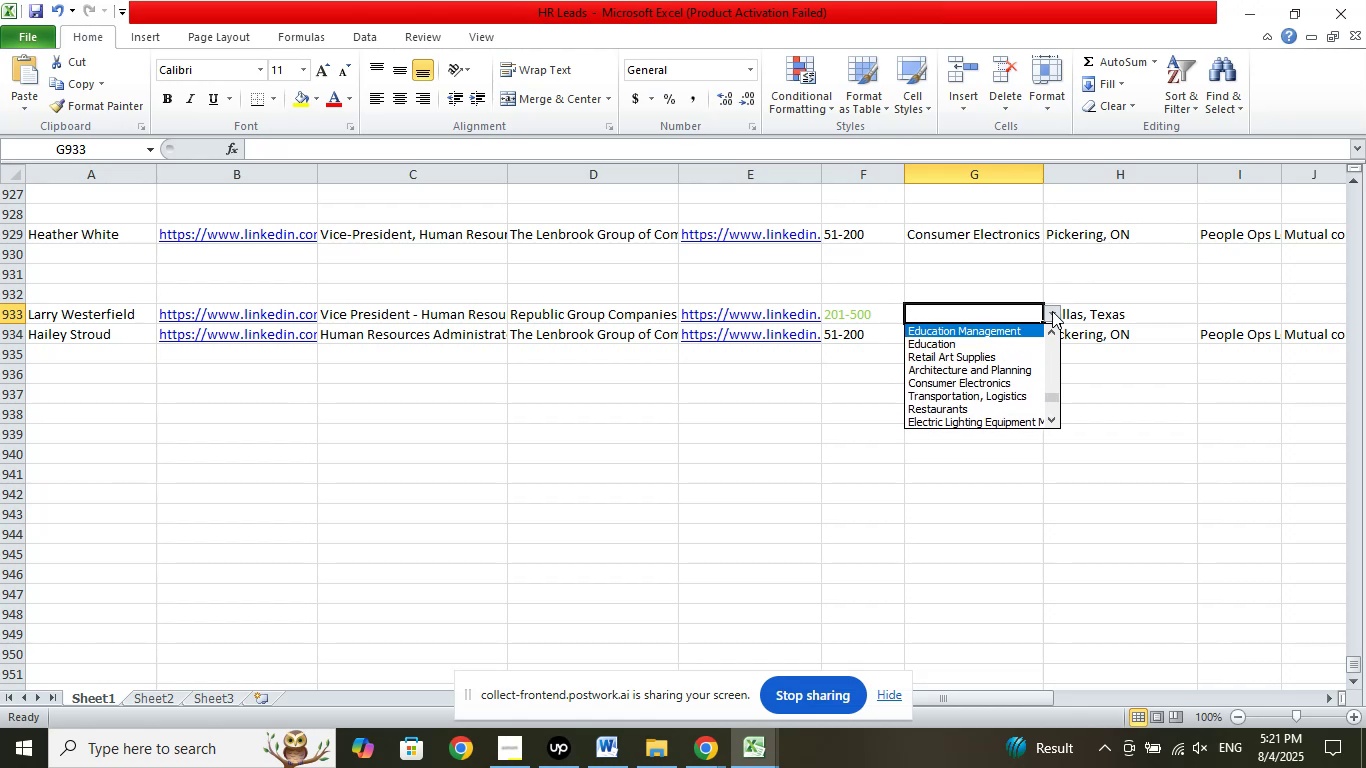 
key(ArrowUp)
 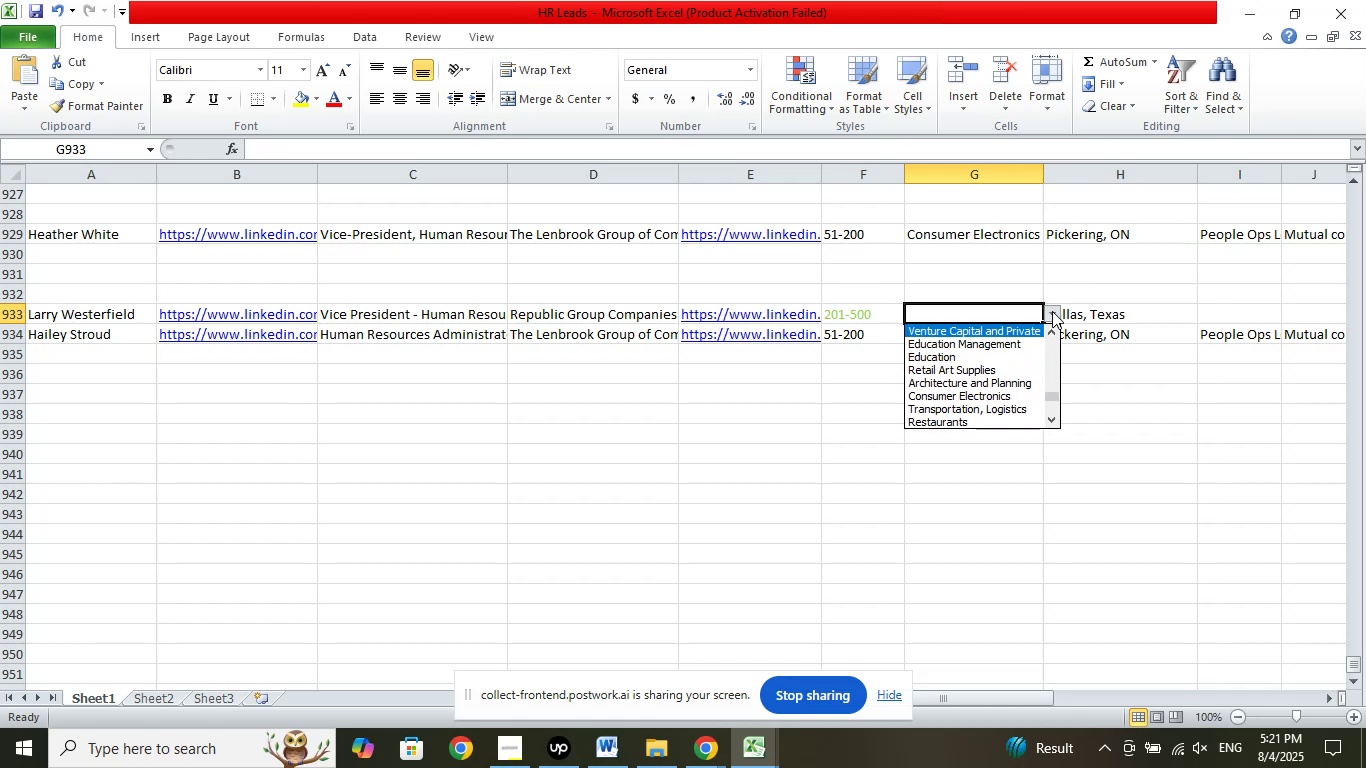 
key(ArrowUp)
 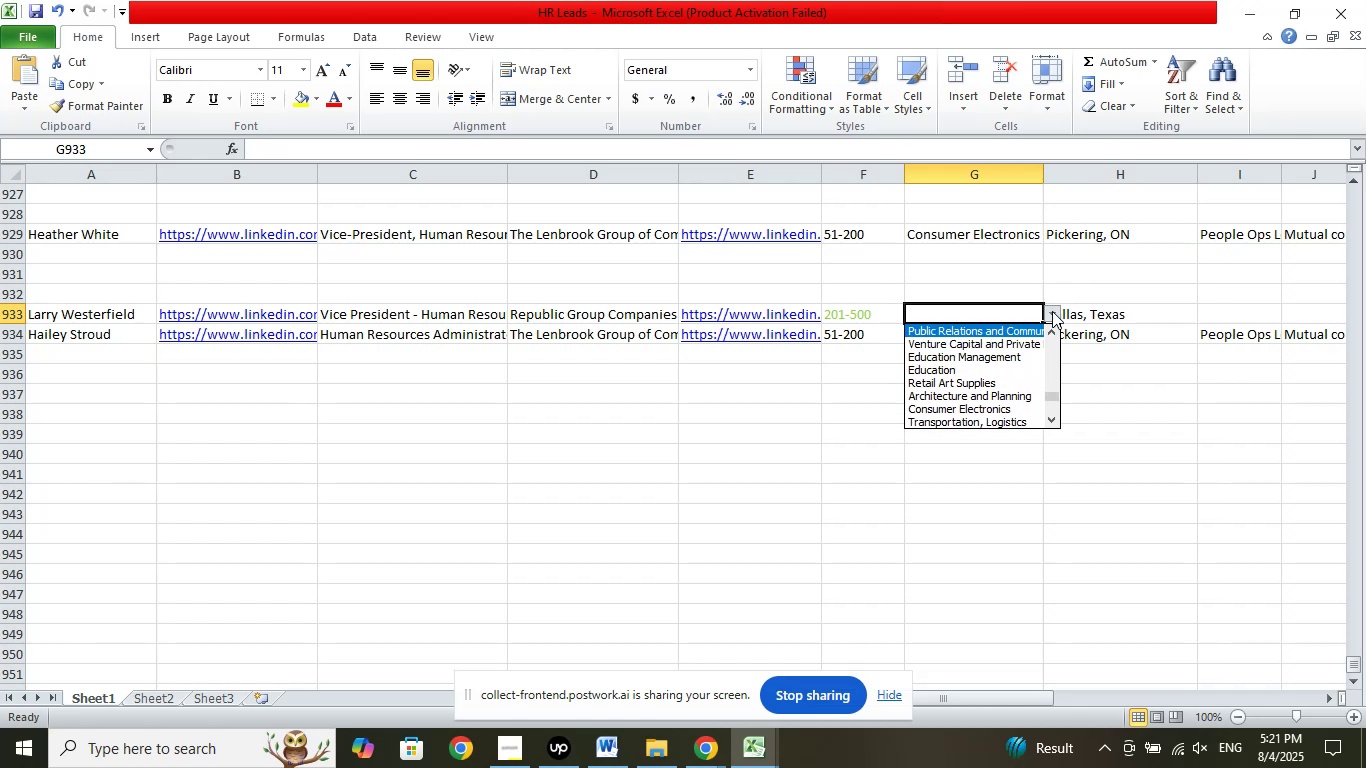 
key(ArrowUp)
 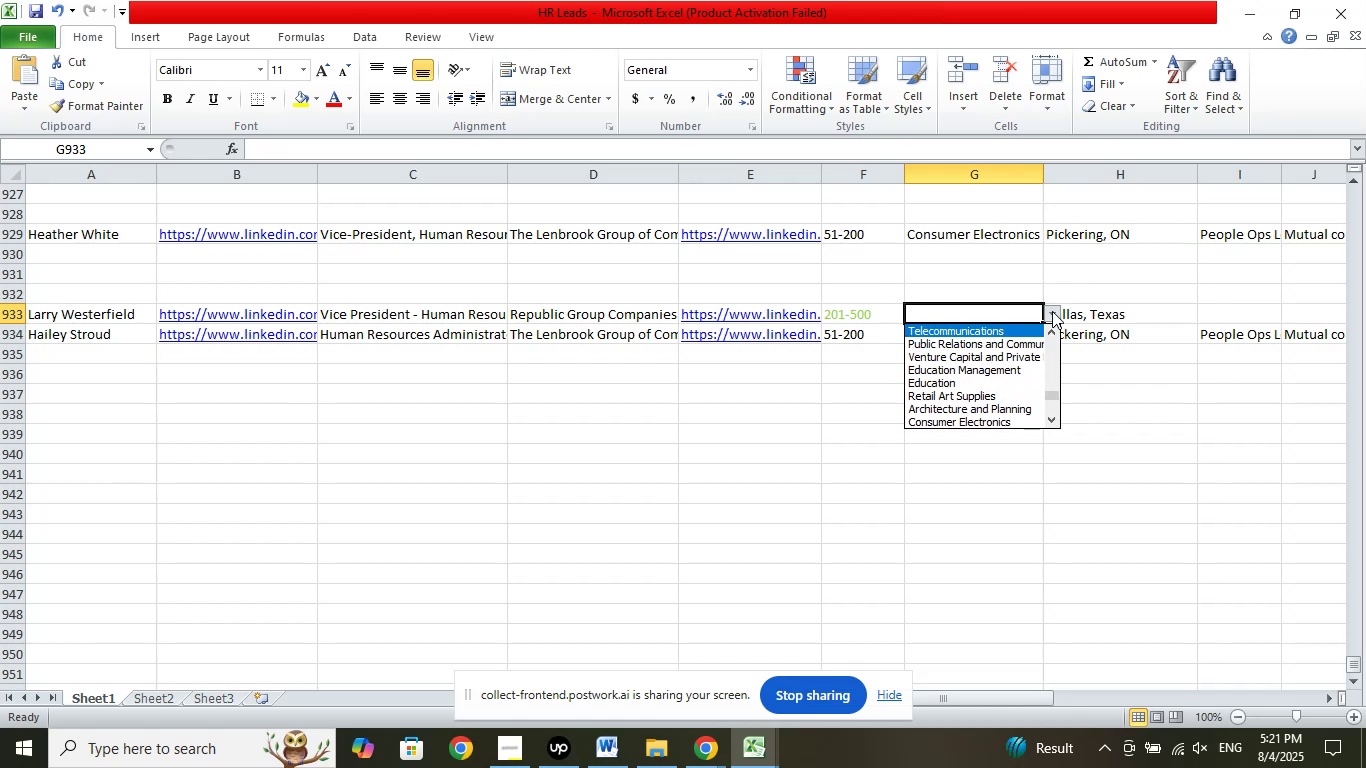 
key(ArrowUp)
 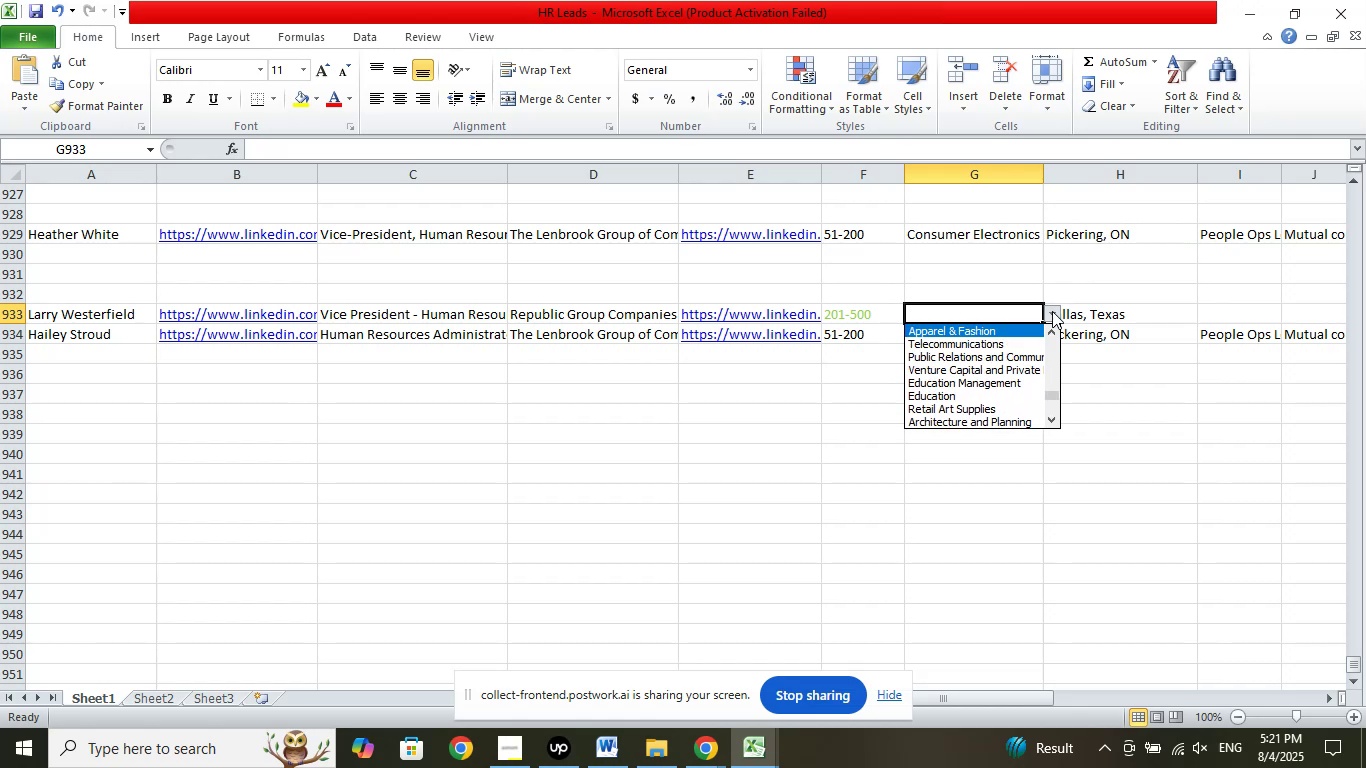 
key(ArrowUp)
 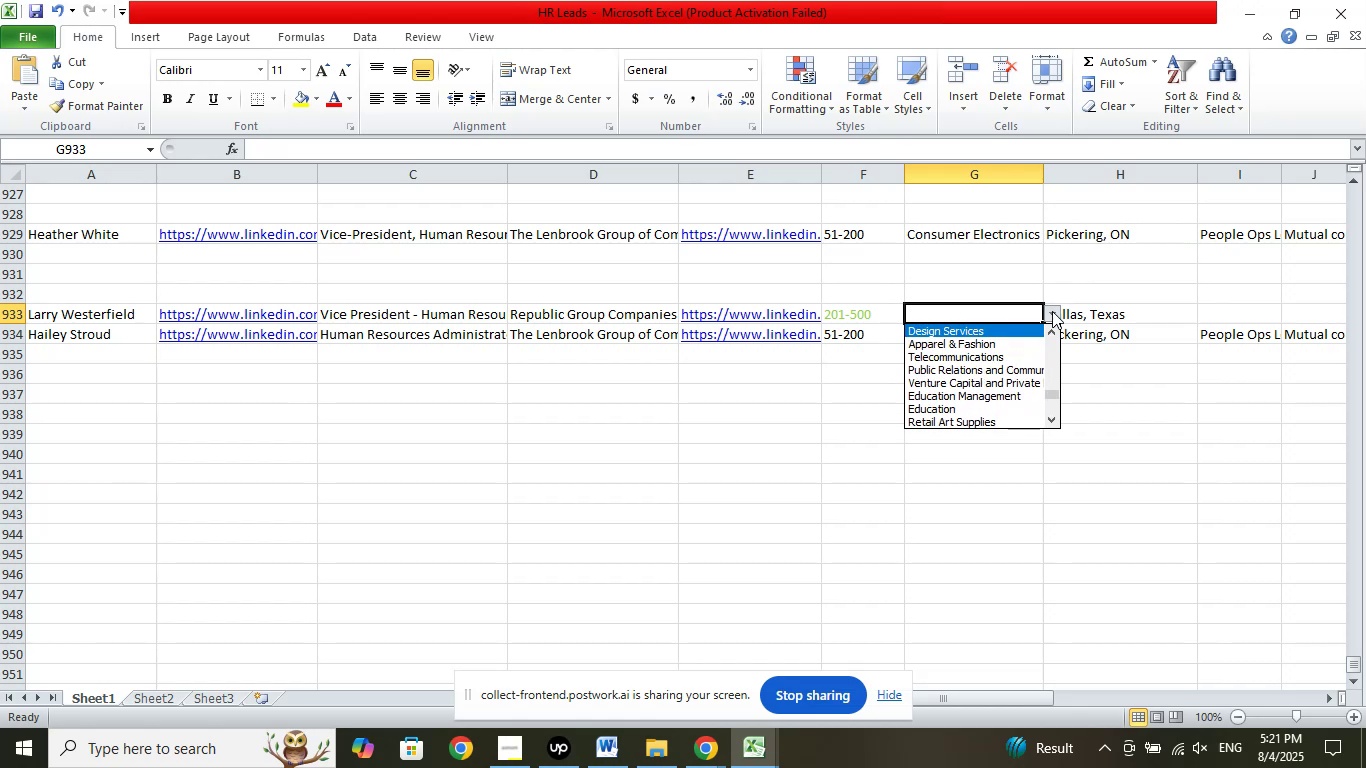 
key(ArrowUp)
 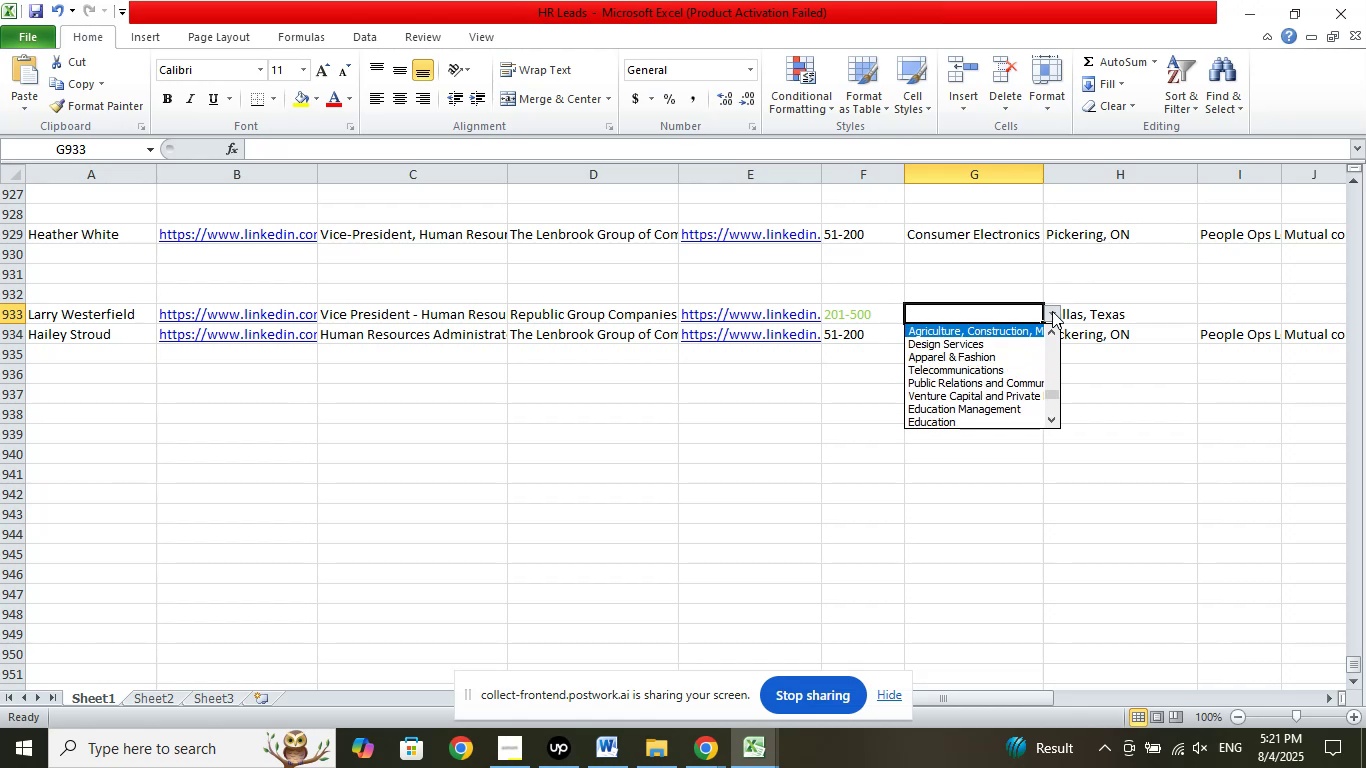 
key(ArrowUp)
 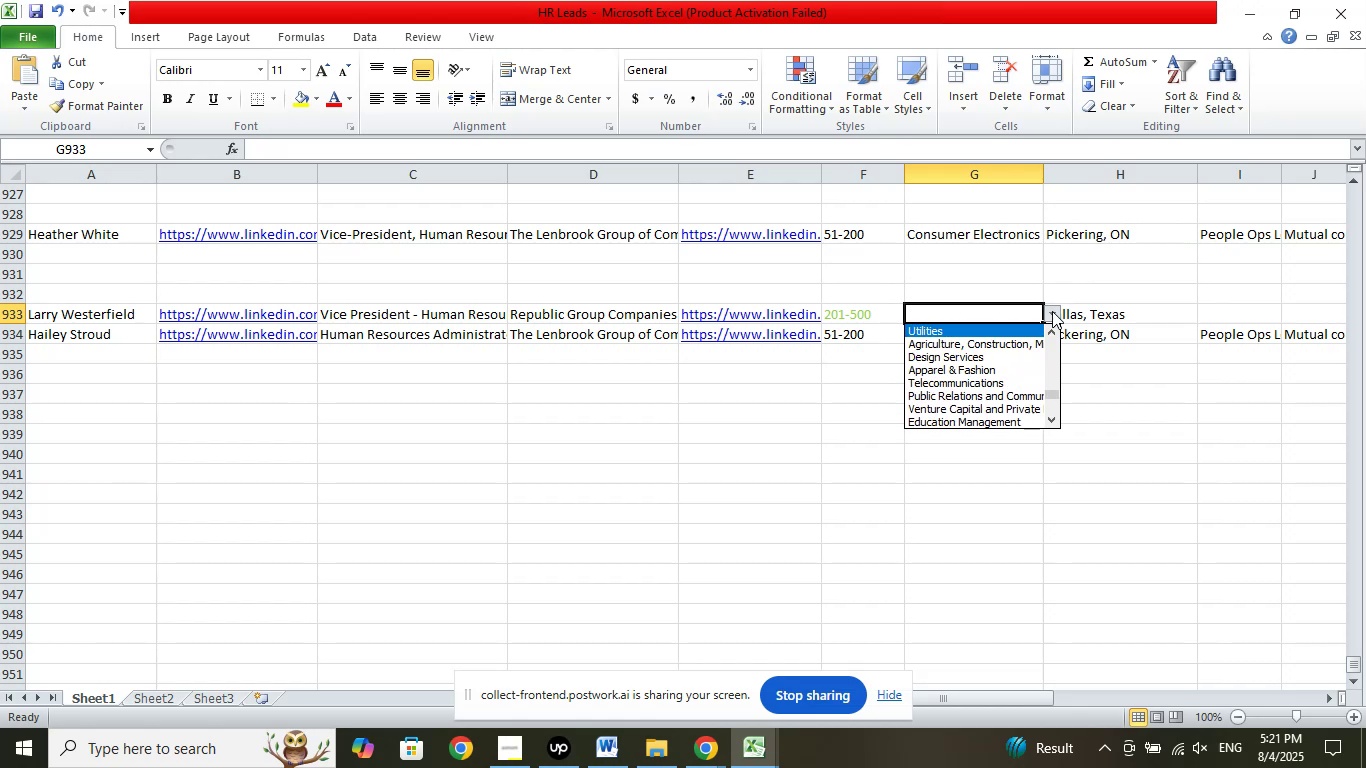 
key(ArrowUp)
 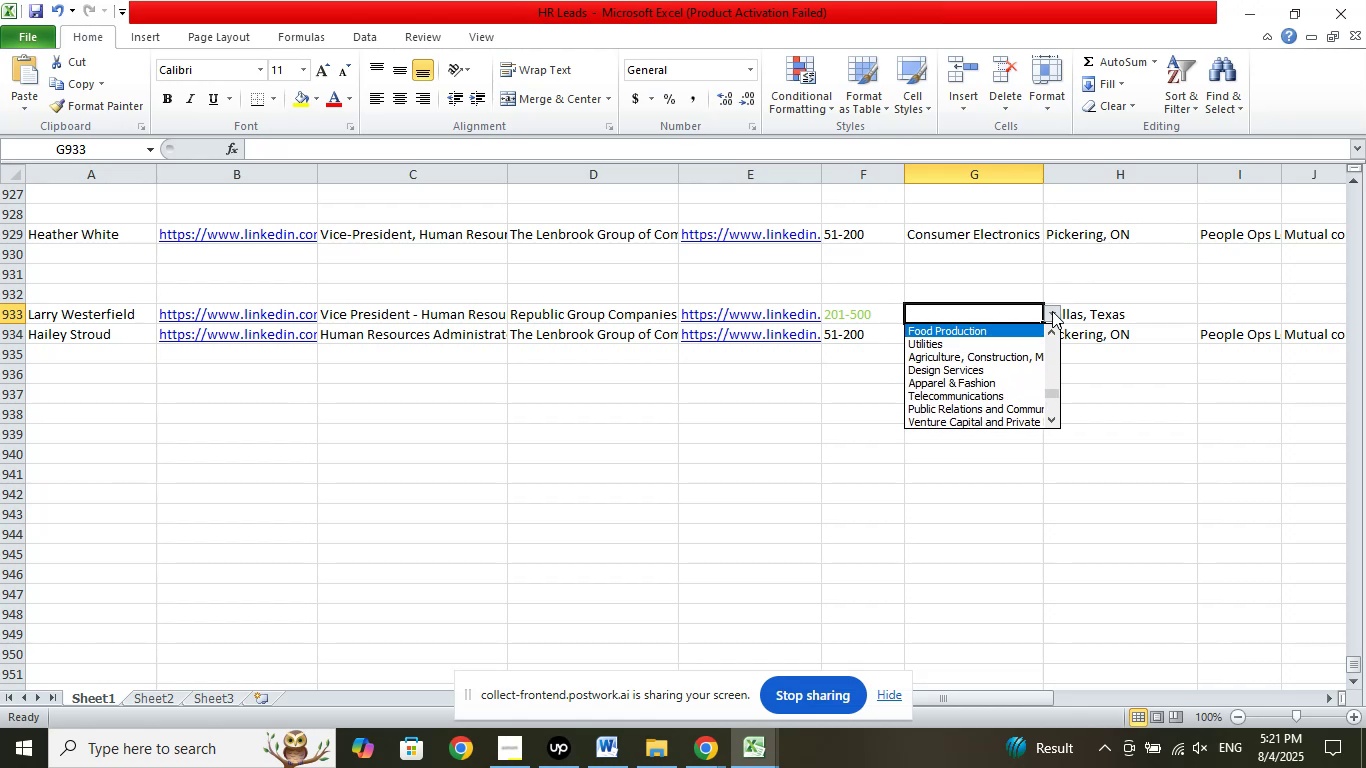 
key(ArrowUp)
 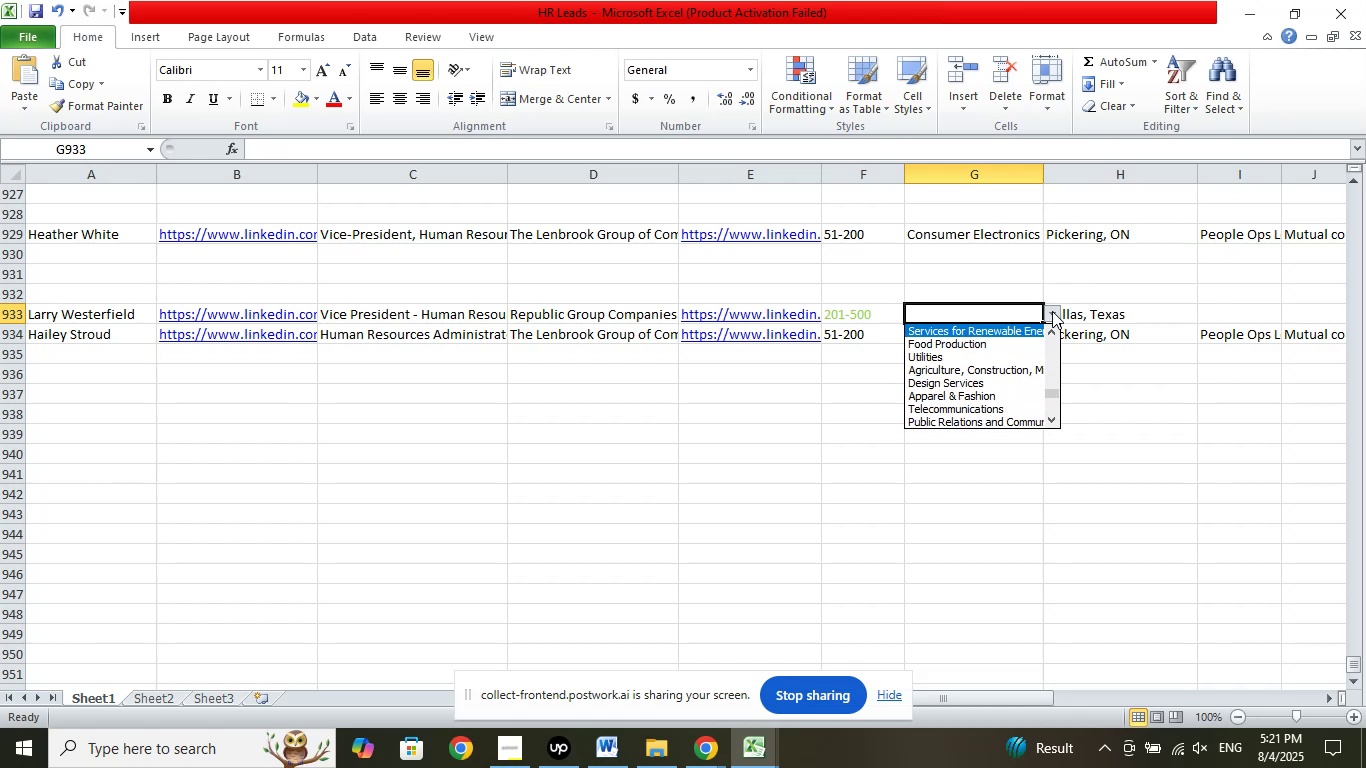 
key(ArrowUp)
 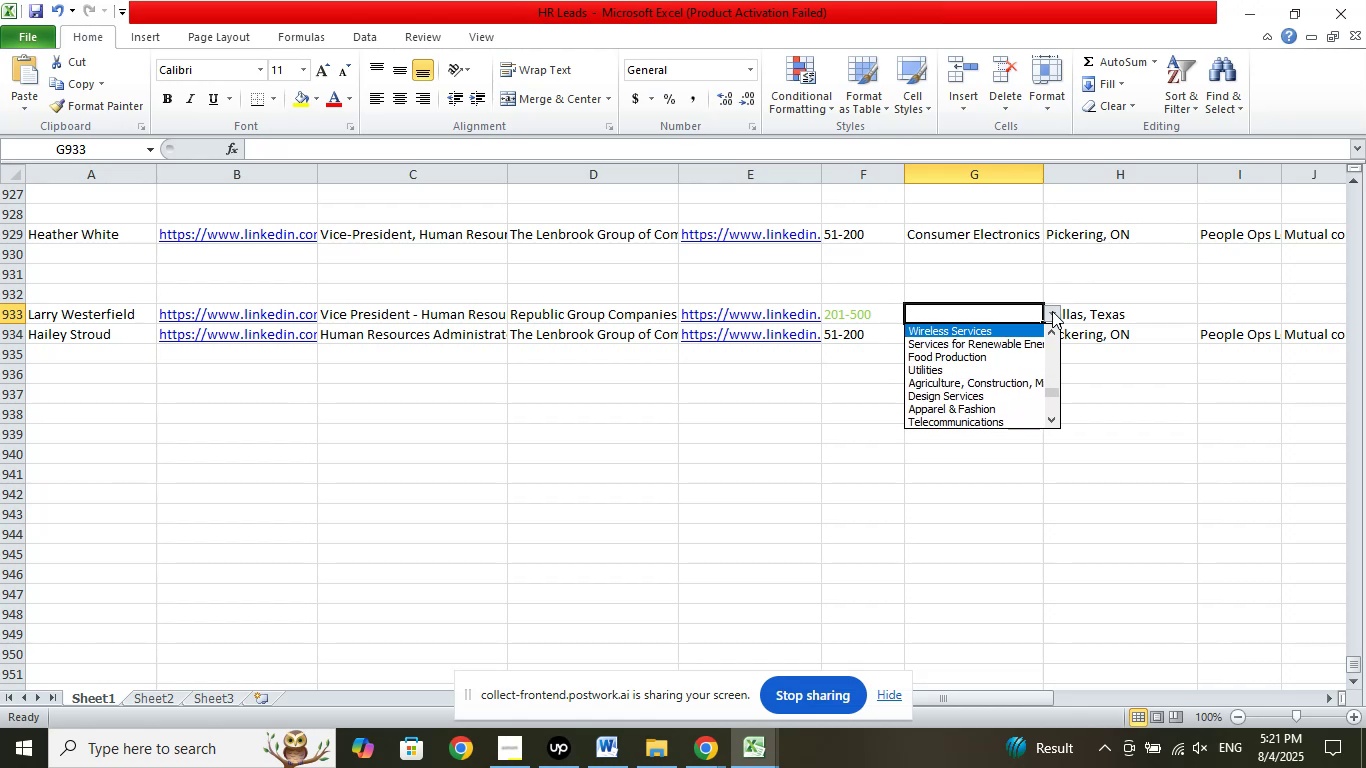 
key(ArrowUp)
 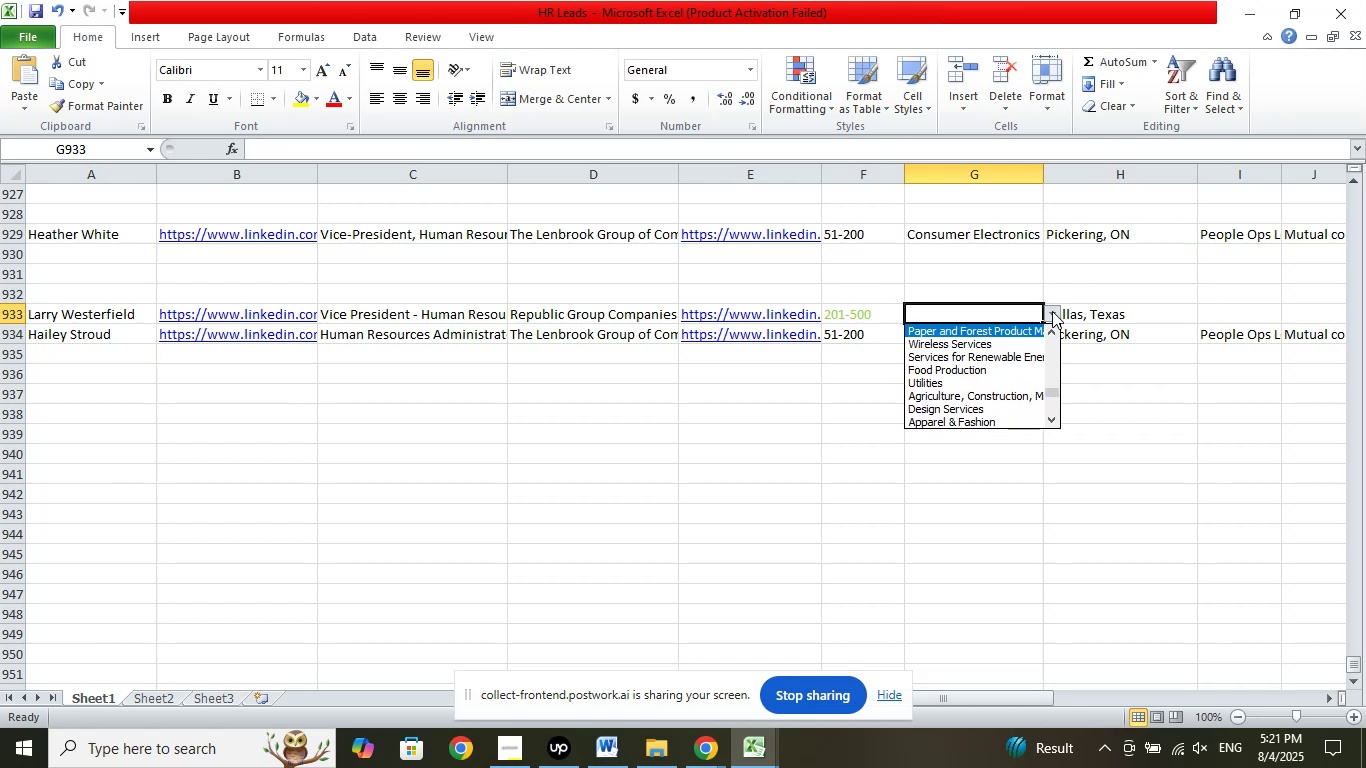 
key(ArrowUp)
 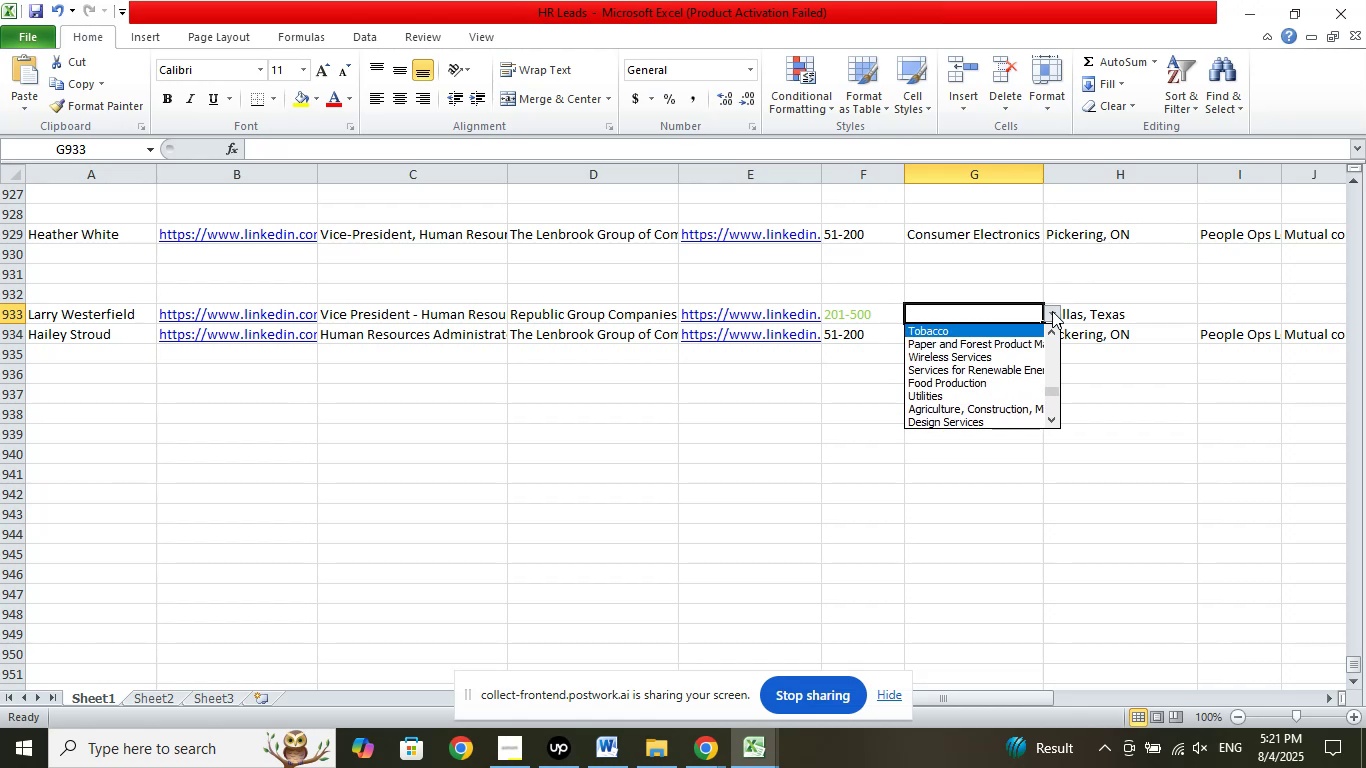 
key(ArrowUp)
 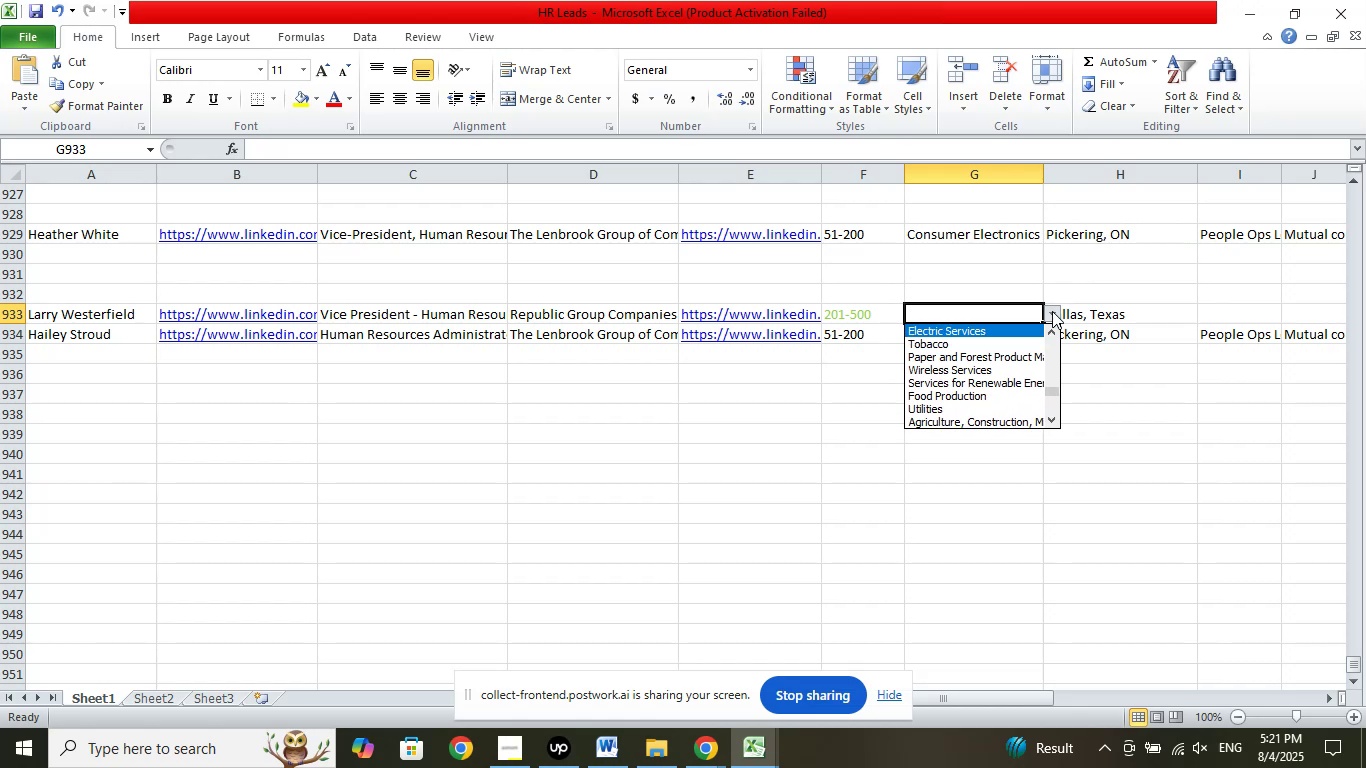 
key(ArrowUp)
 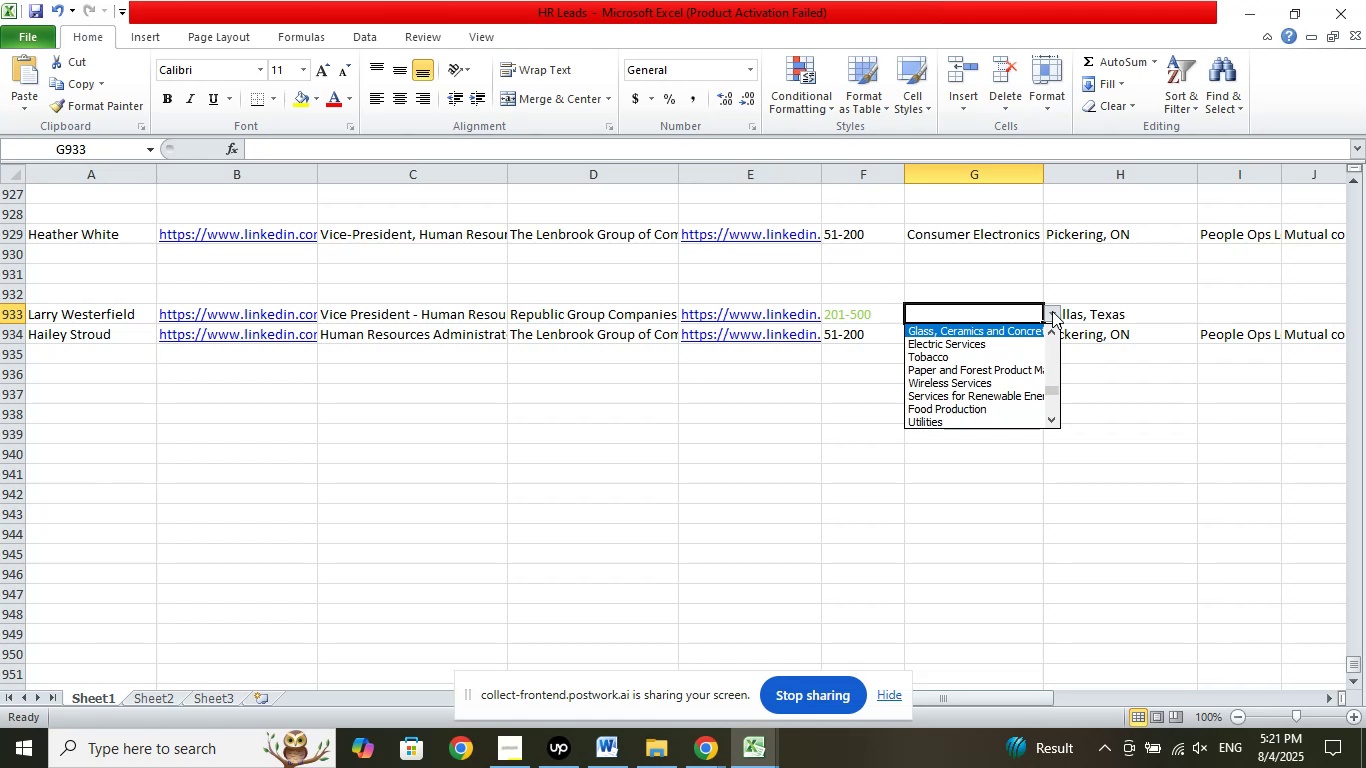 
key(ArrowUp)
 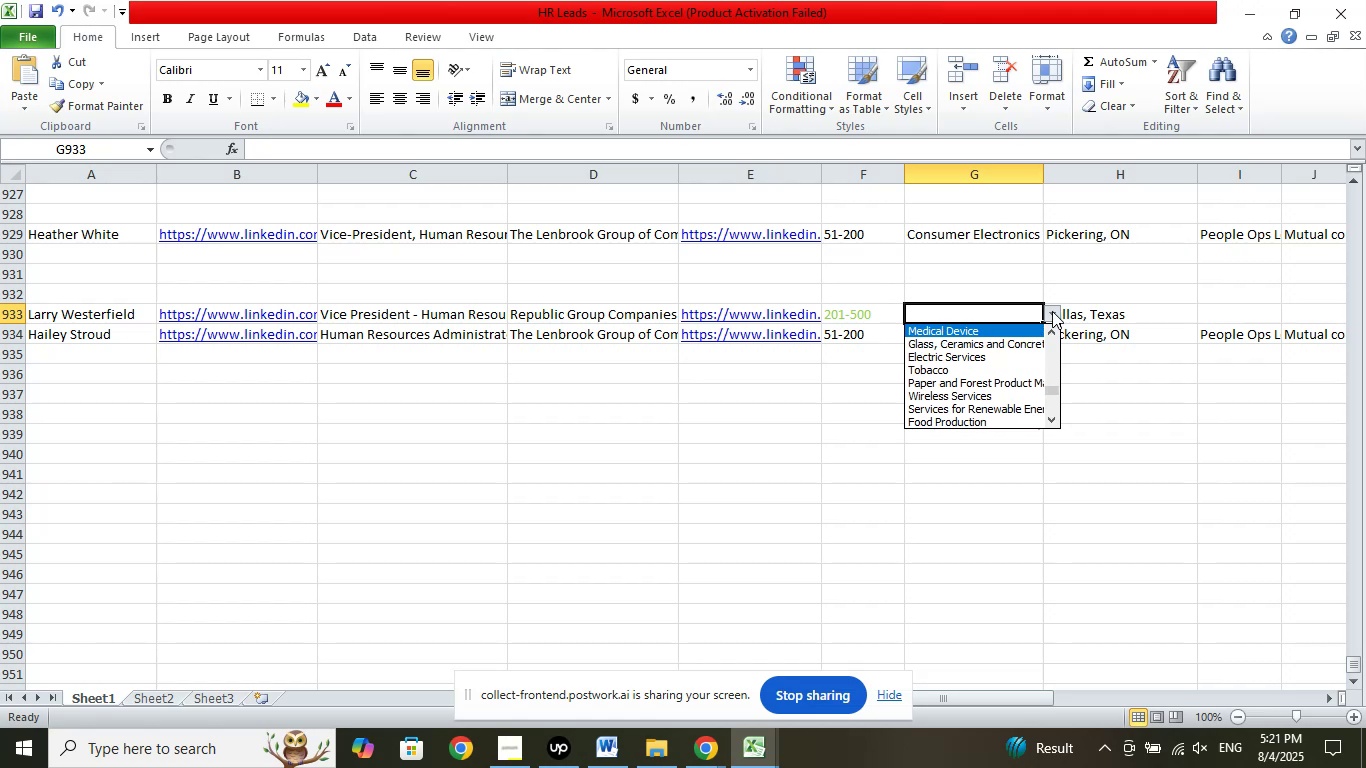 
key(ArrowUp)
 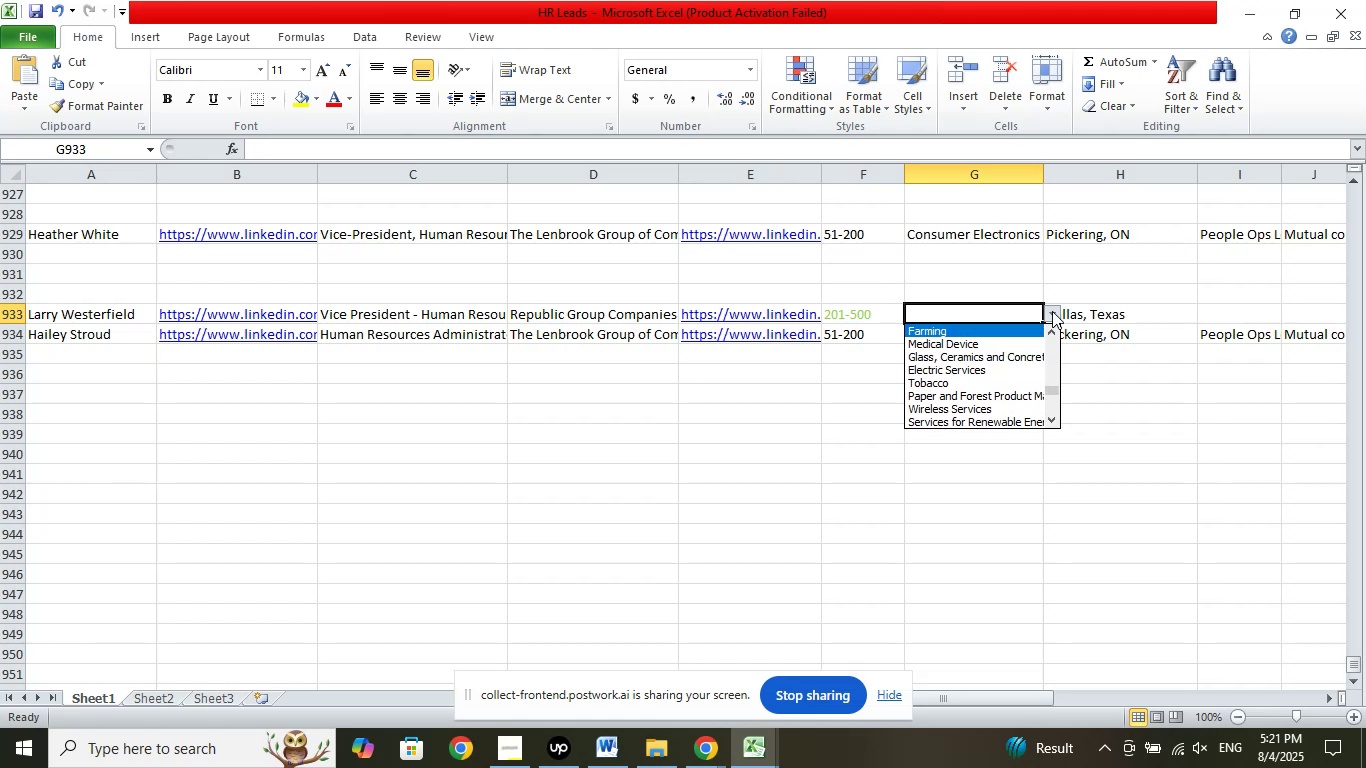 
key(ArrowUp)
 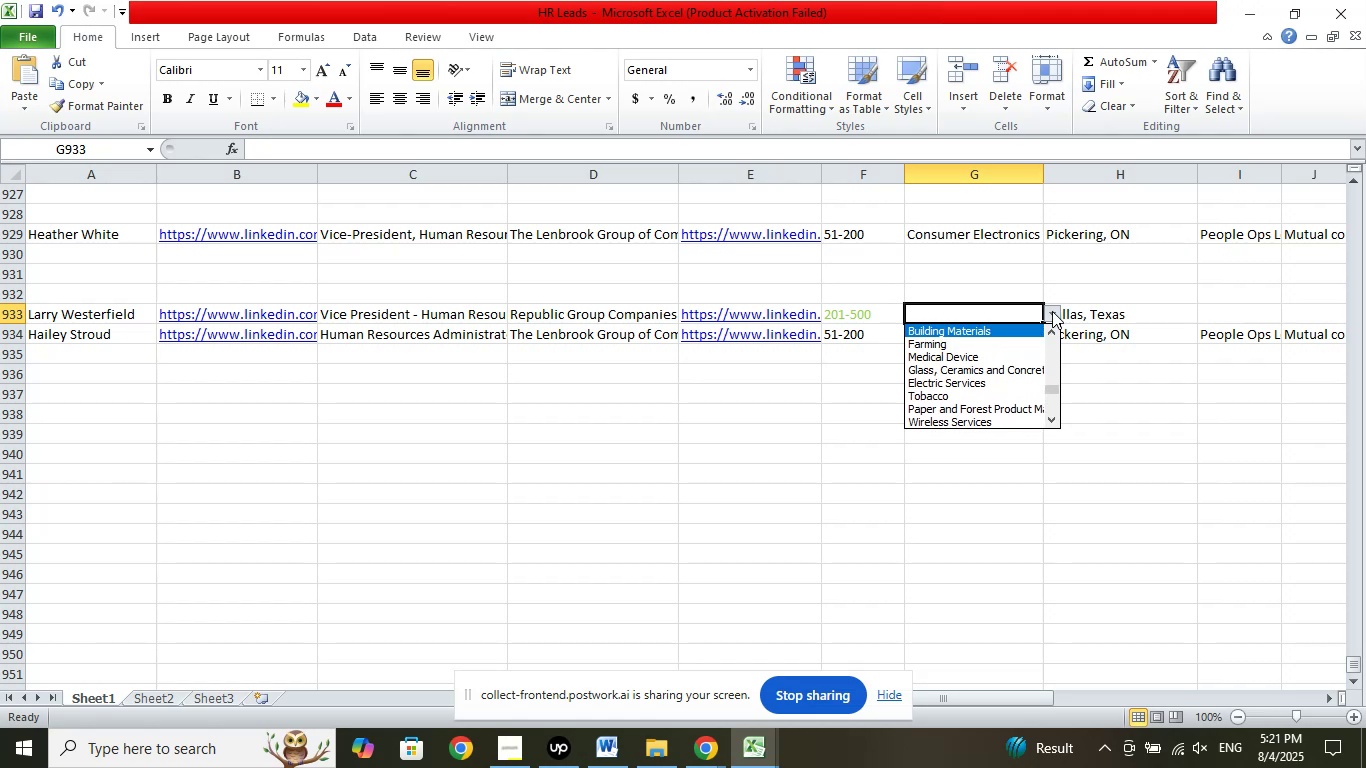 
key(ArrowUp)
 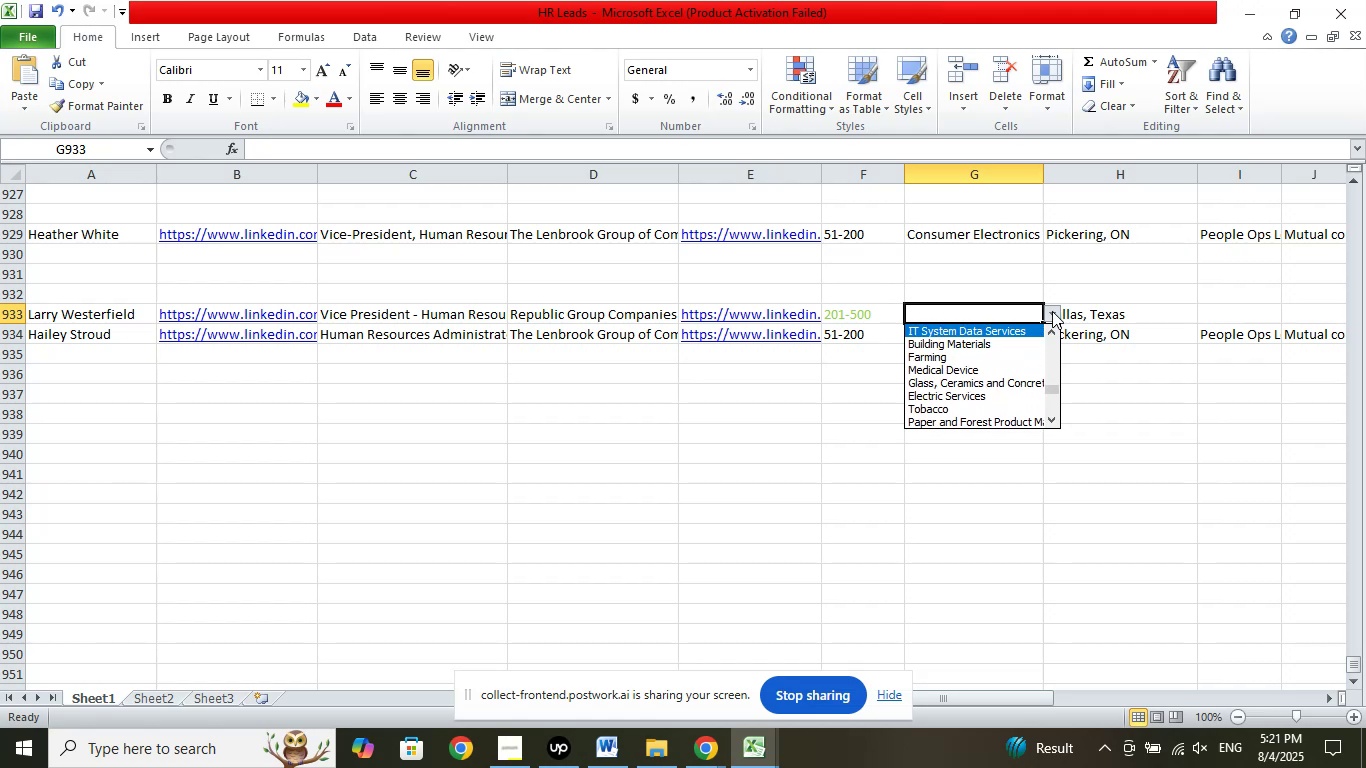 
key(ArrowUp)
 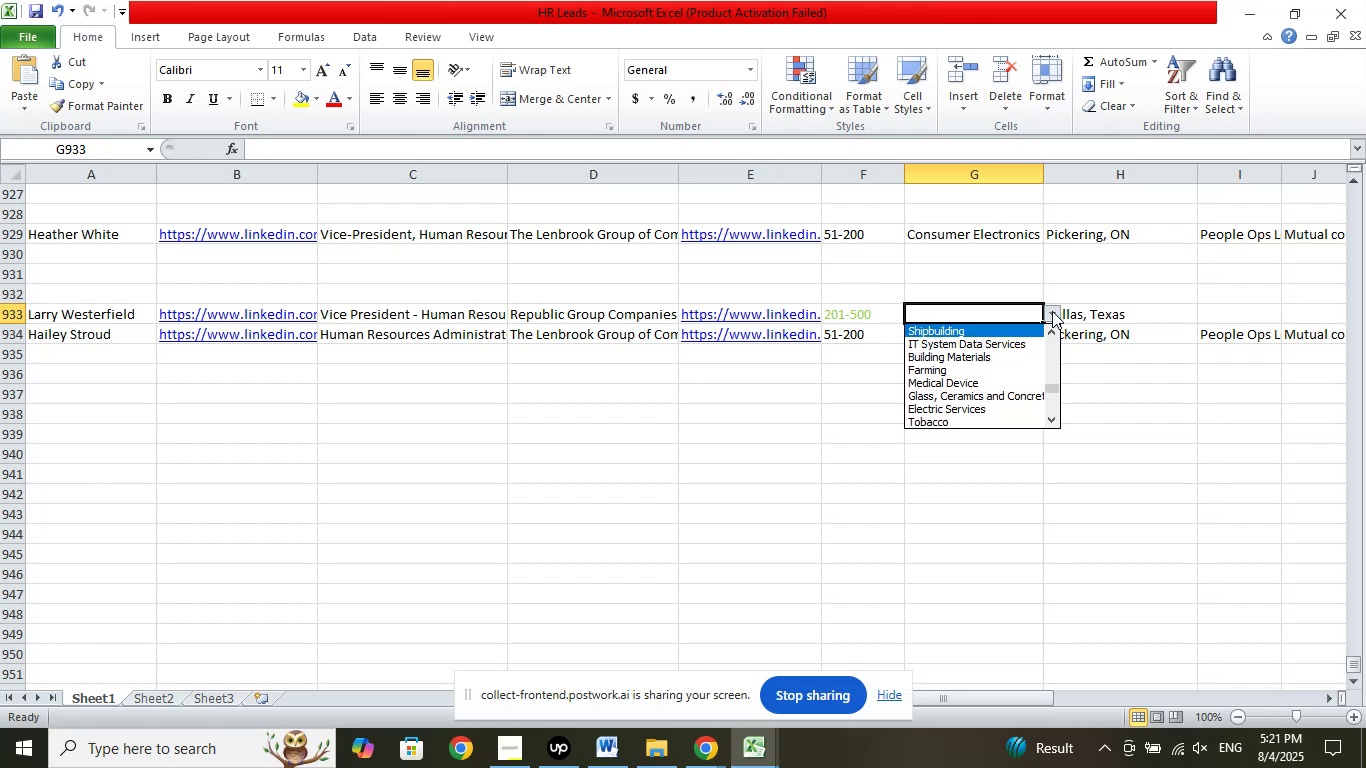 
key(ArrowUp)
 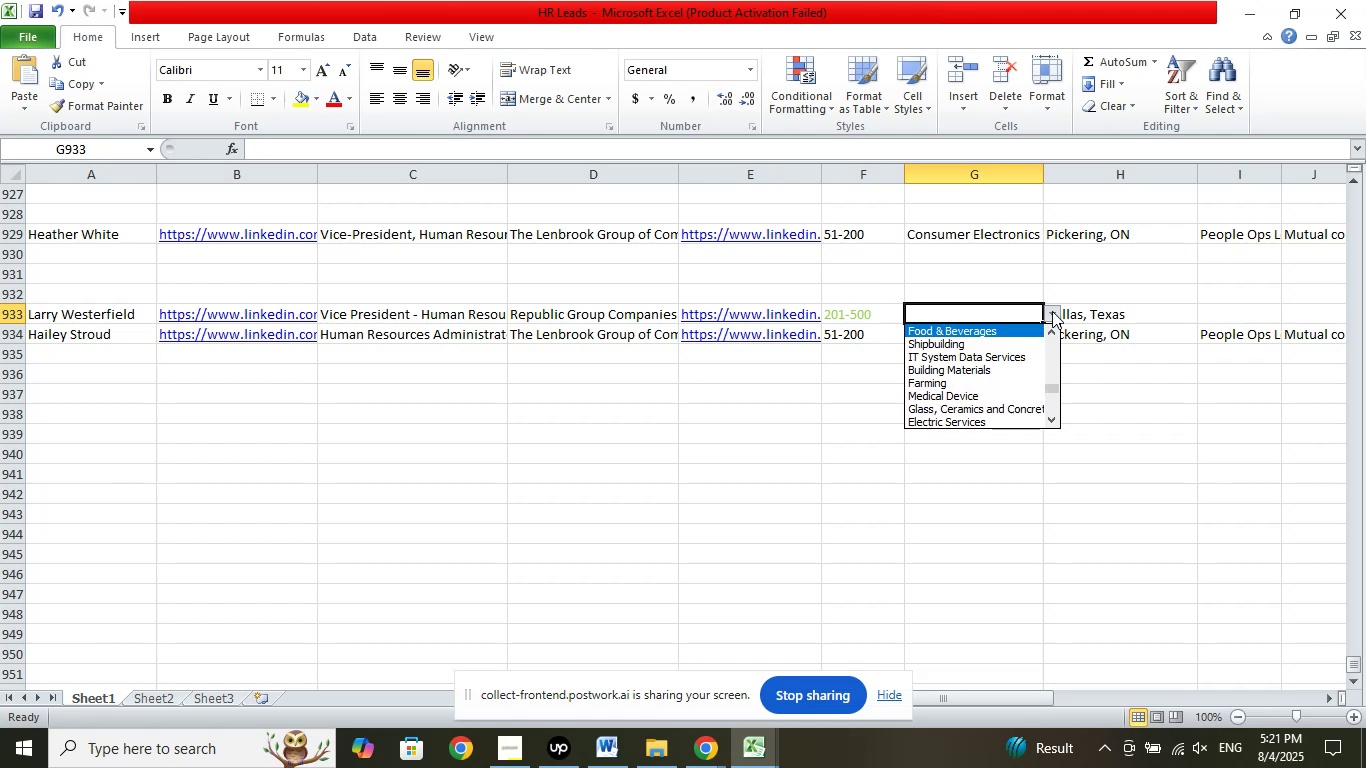 
key(ArrowUp)
 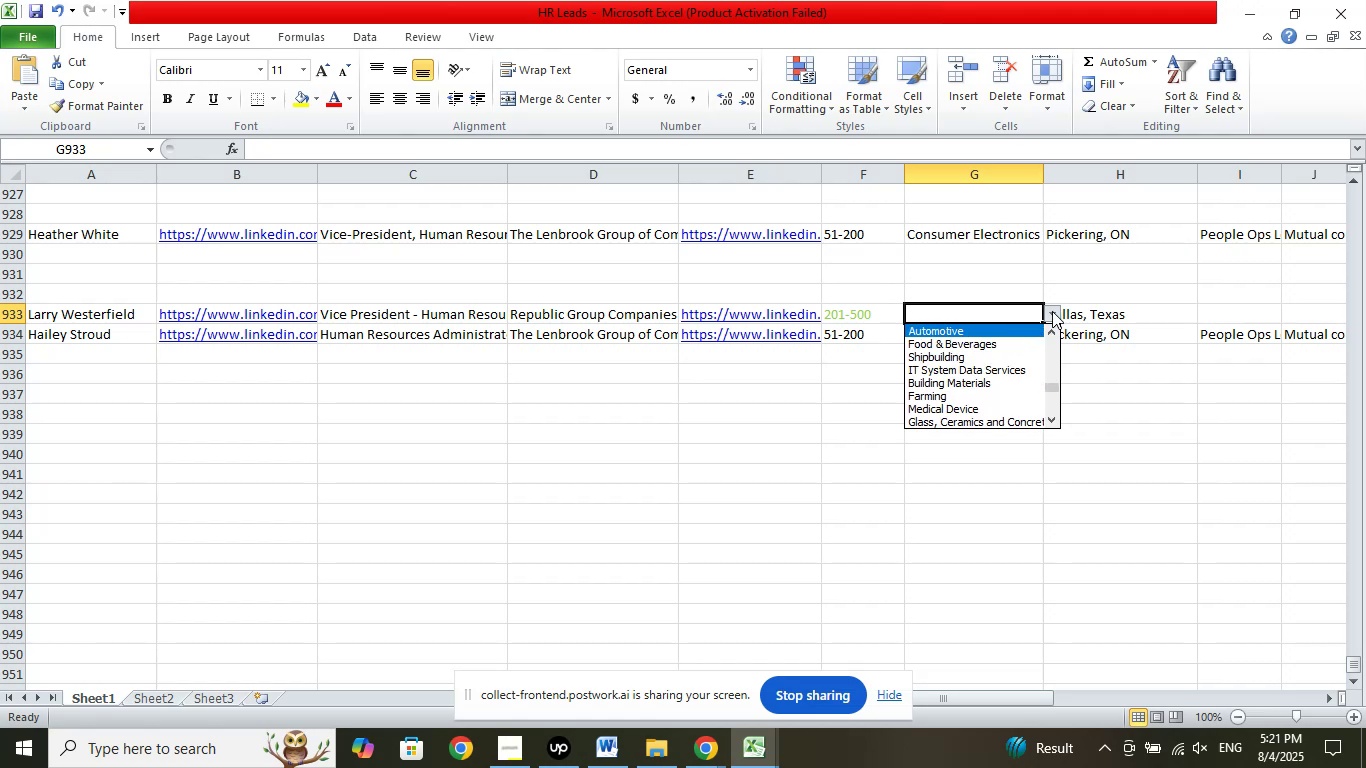 
key(ArrowUp)
 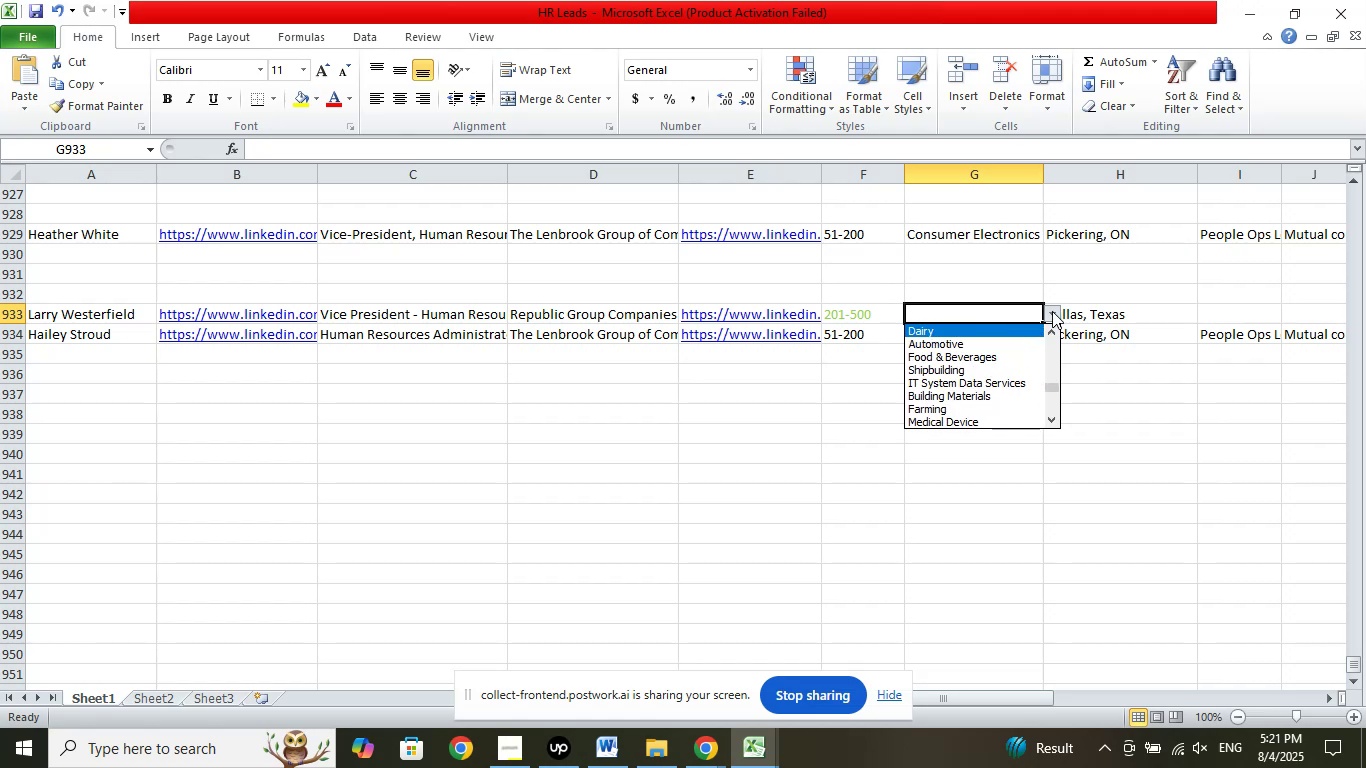 
key(ArrowUp)
 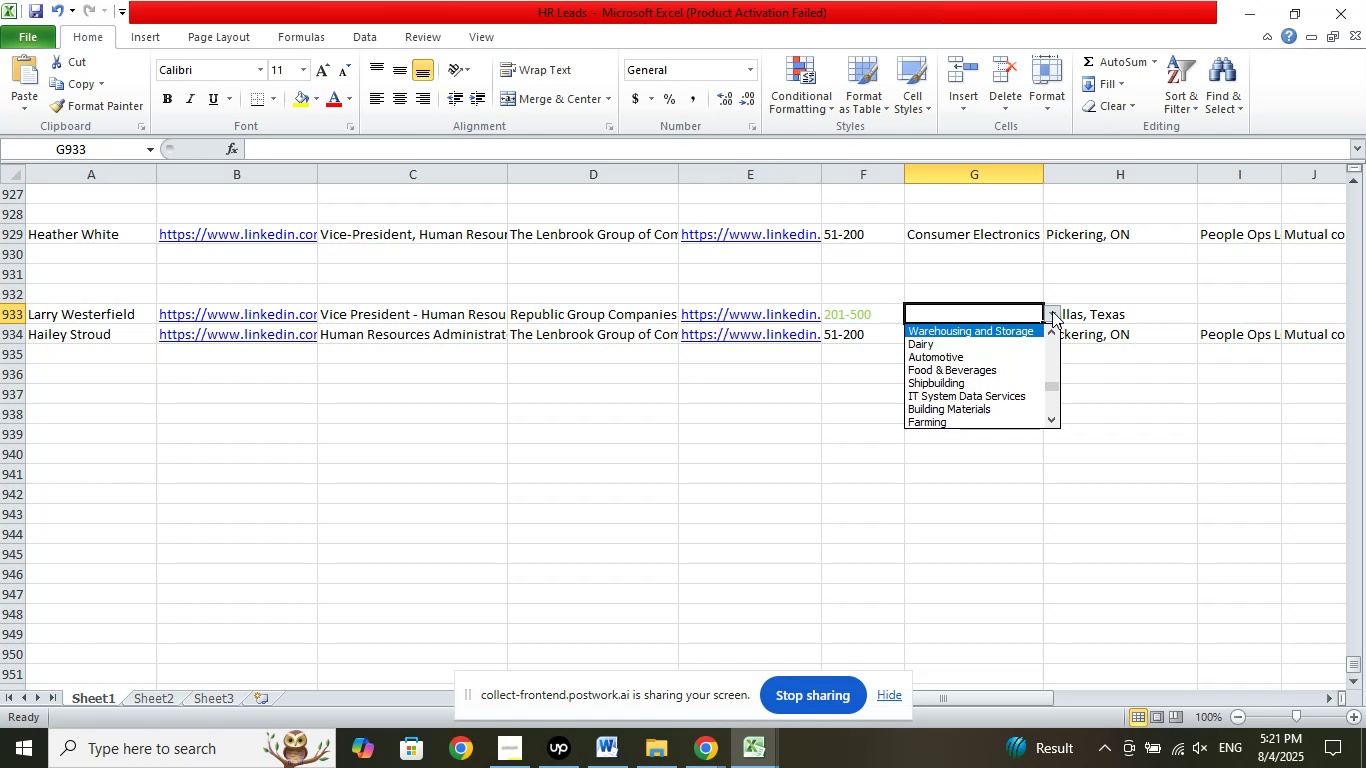 
key(ArrowUp)
 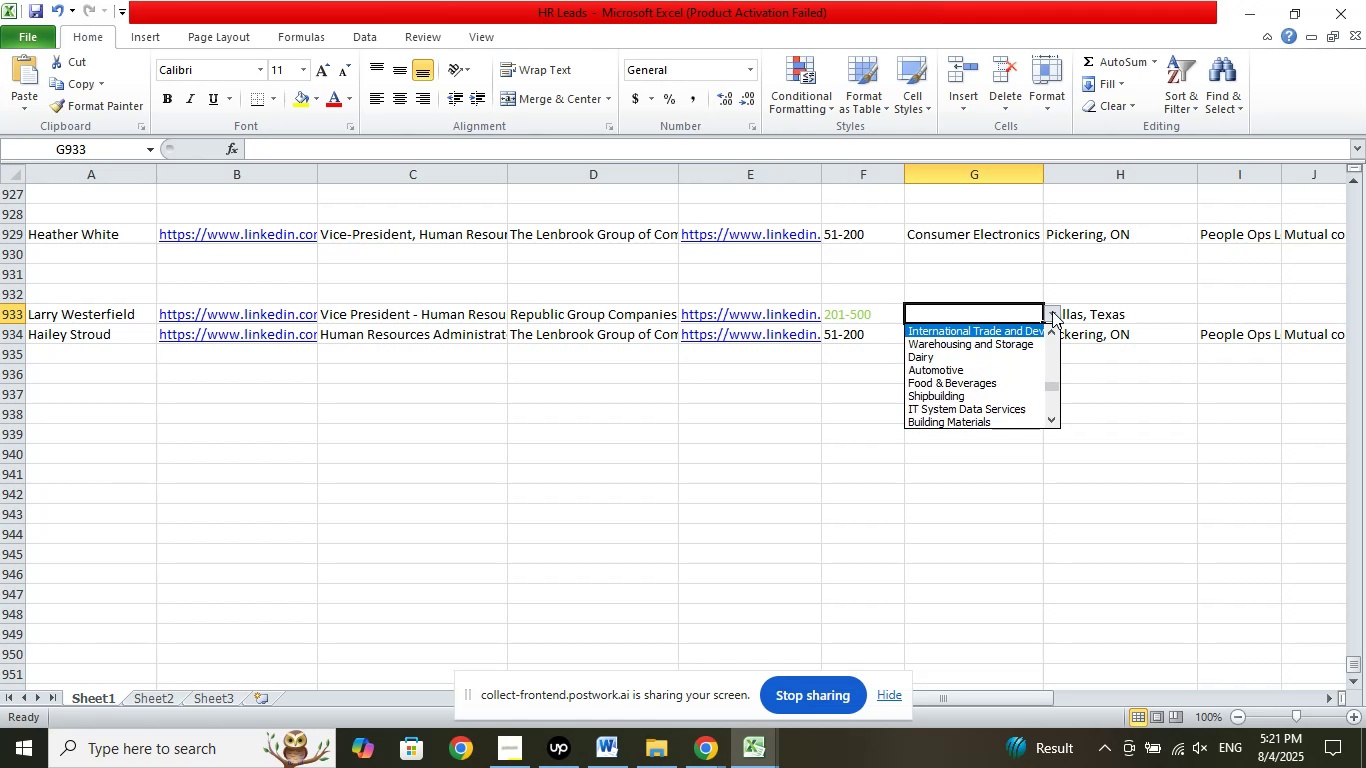 
key(ArrowUp)
 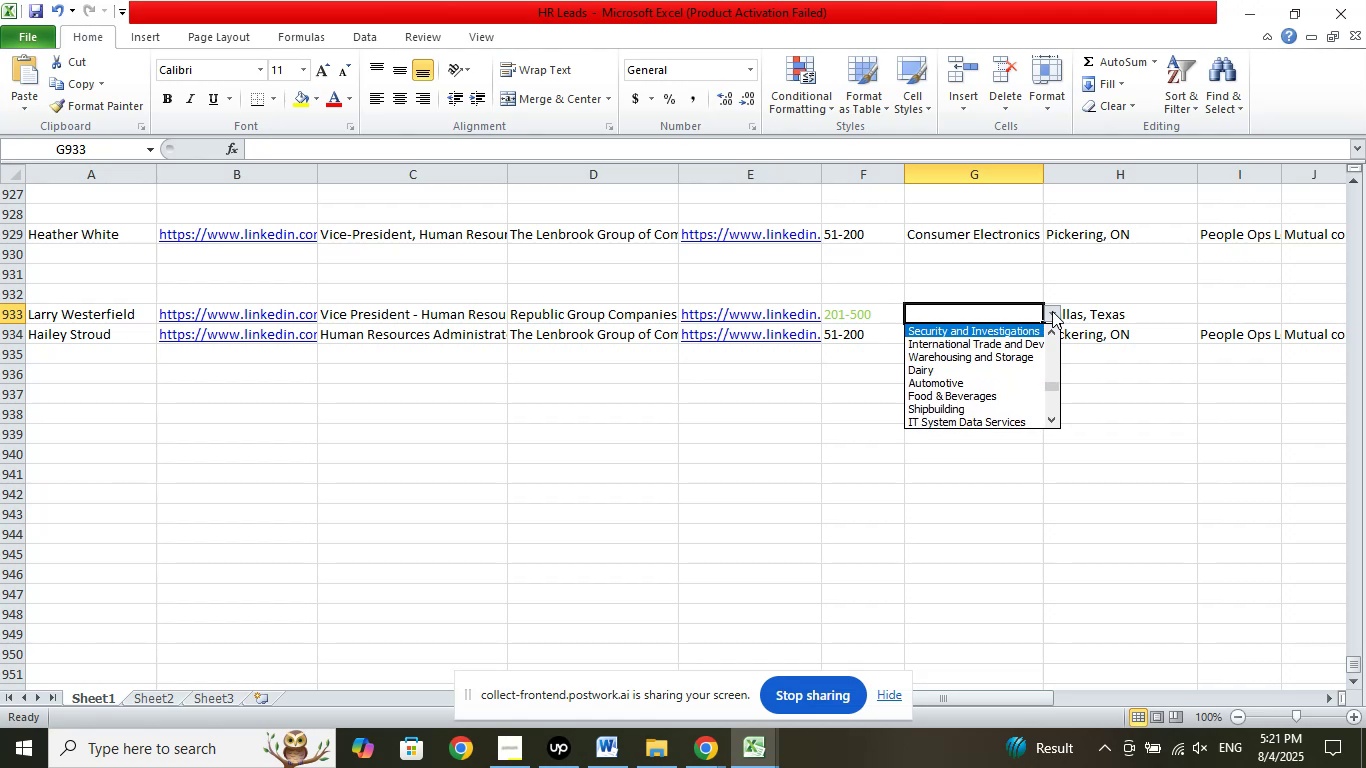 
key(ArrowUp)
 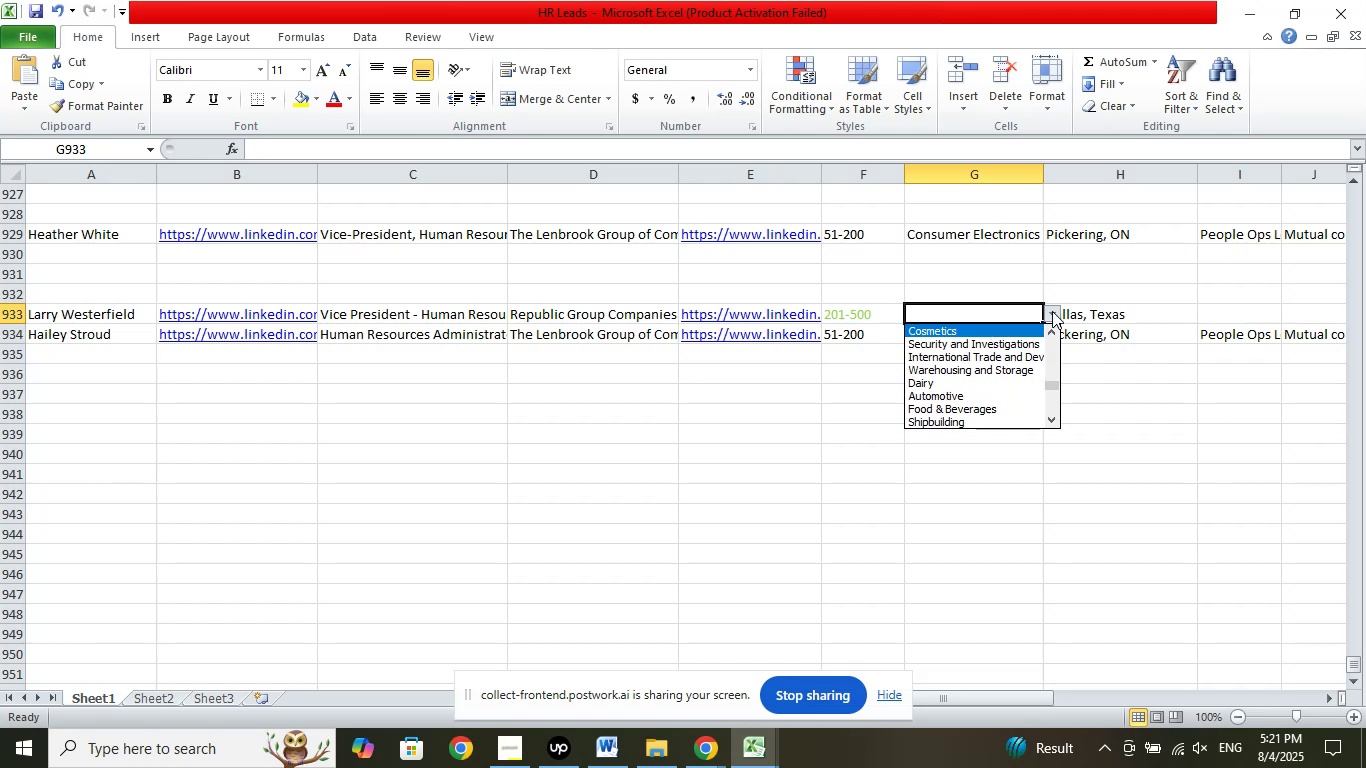 
key(ArrowUp)
 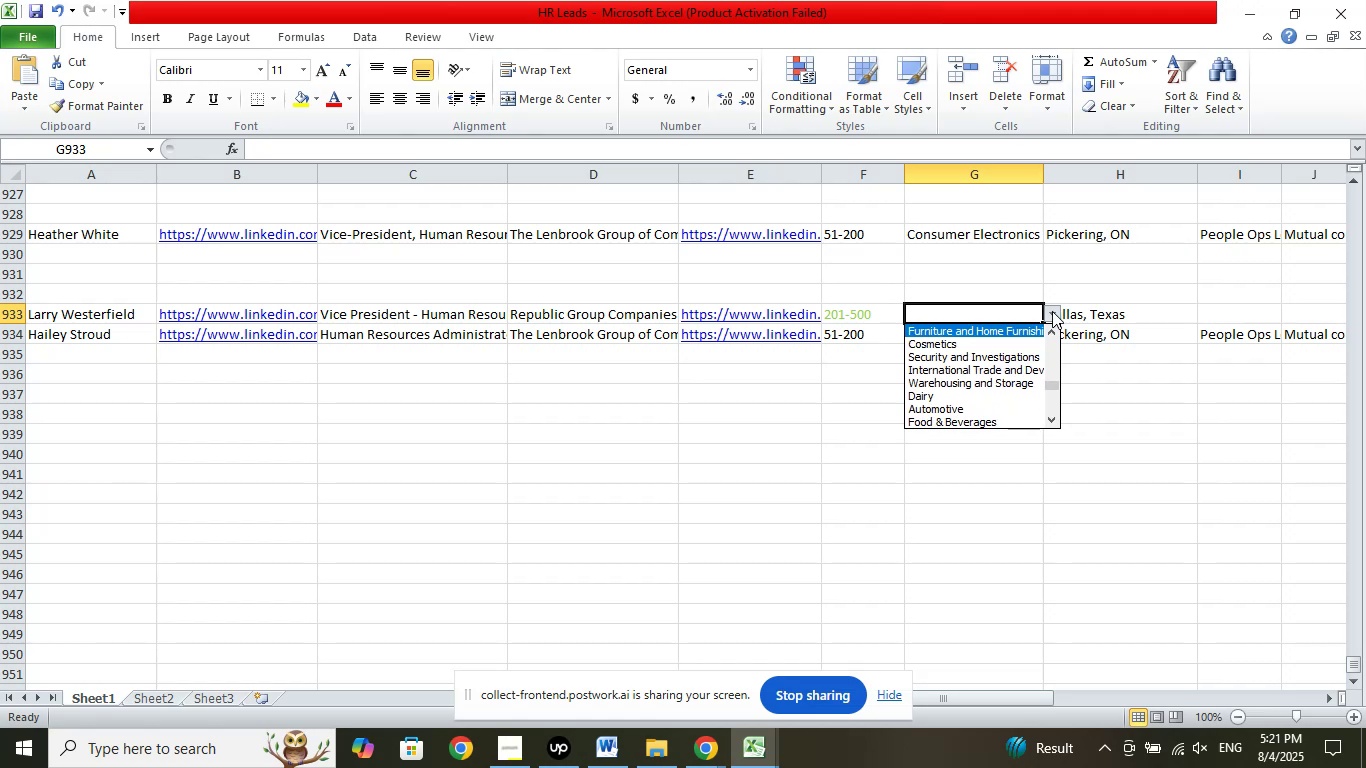 
key(ArrowUp)
 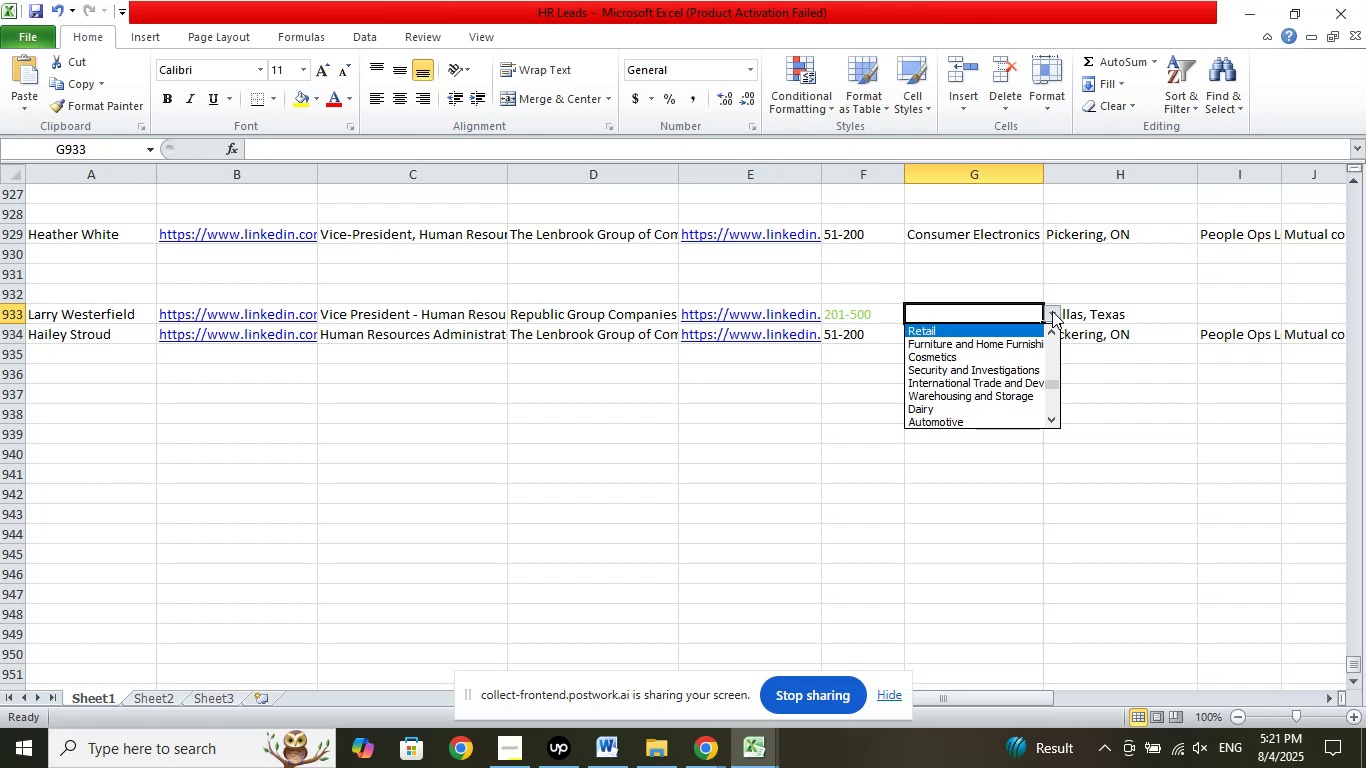 
key(ArrowUp)
 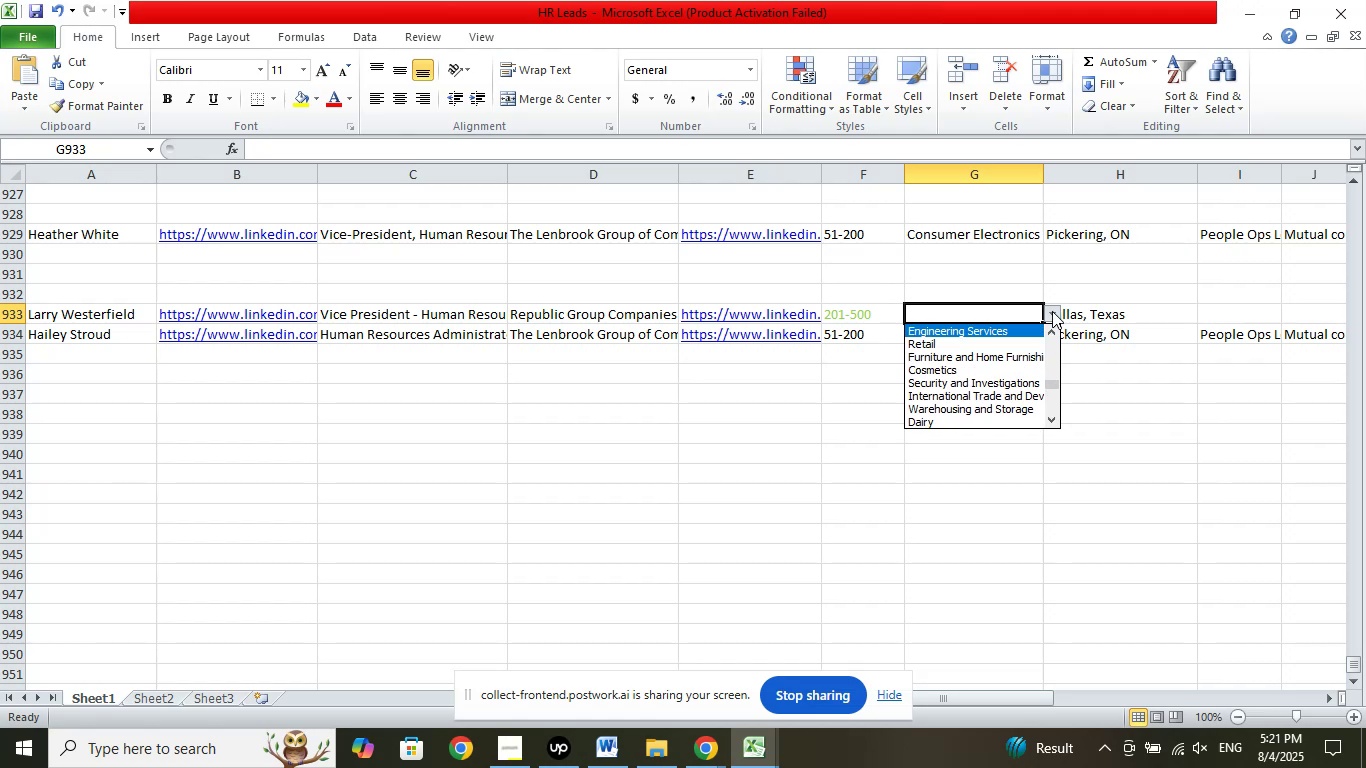 
key(ArrowUp)
 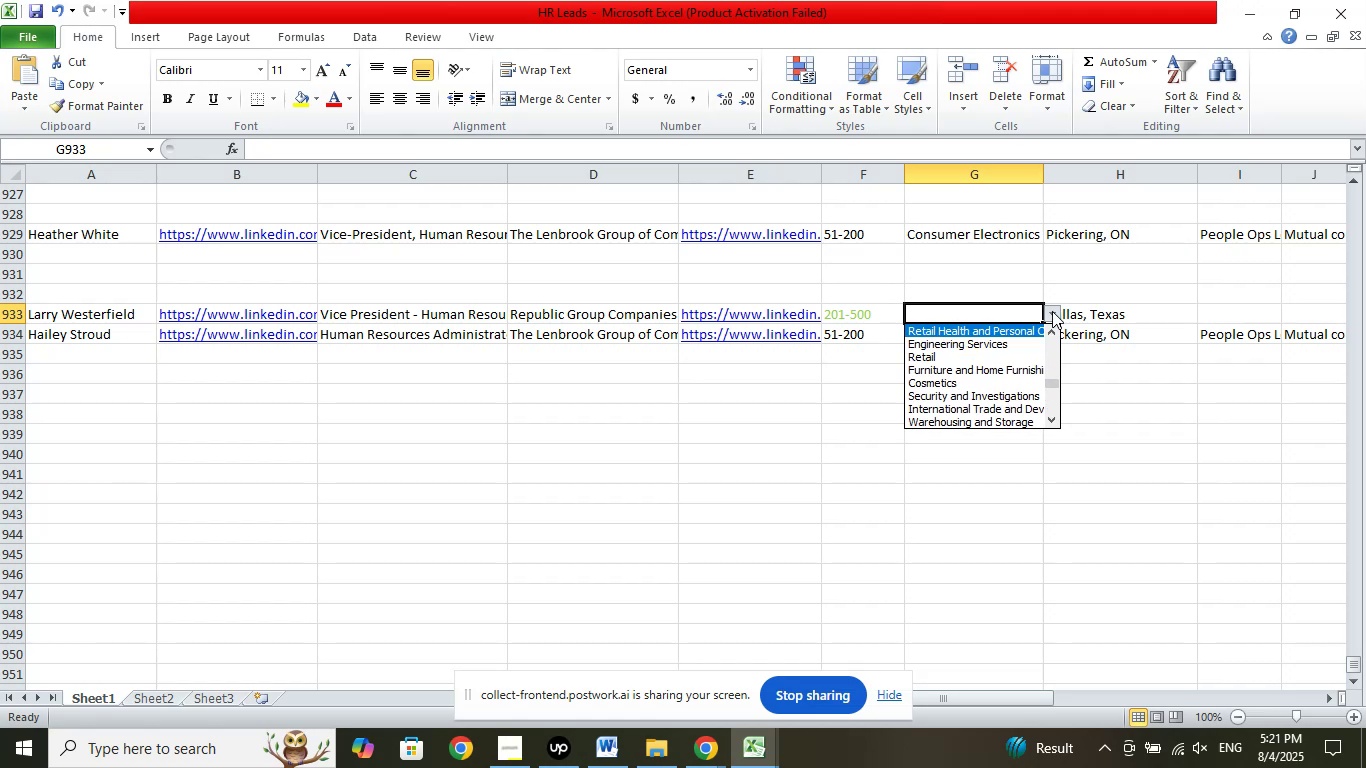 
key(ArrowUp)
 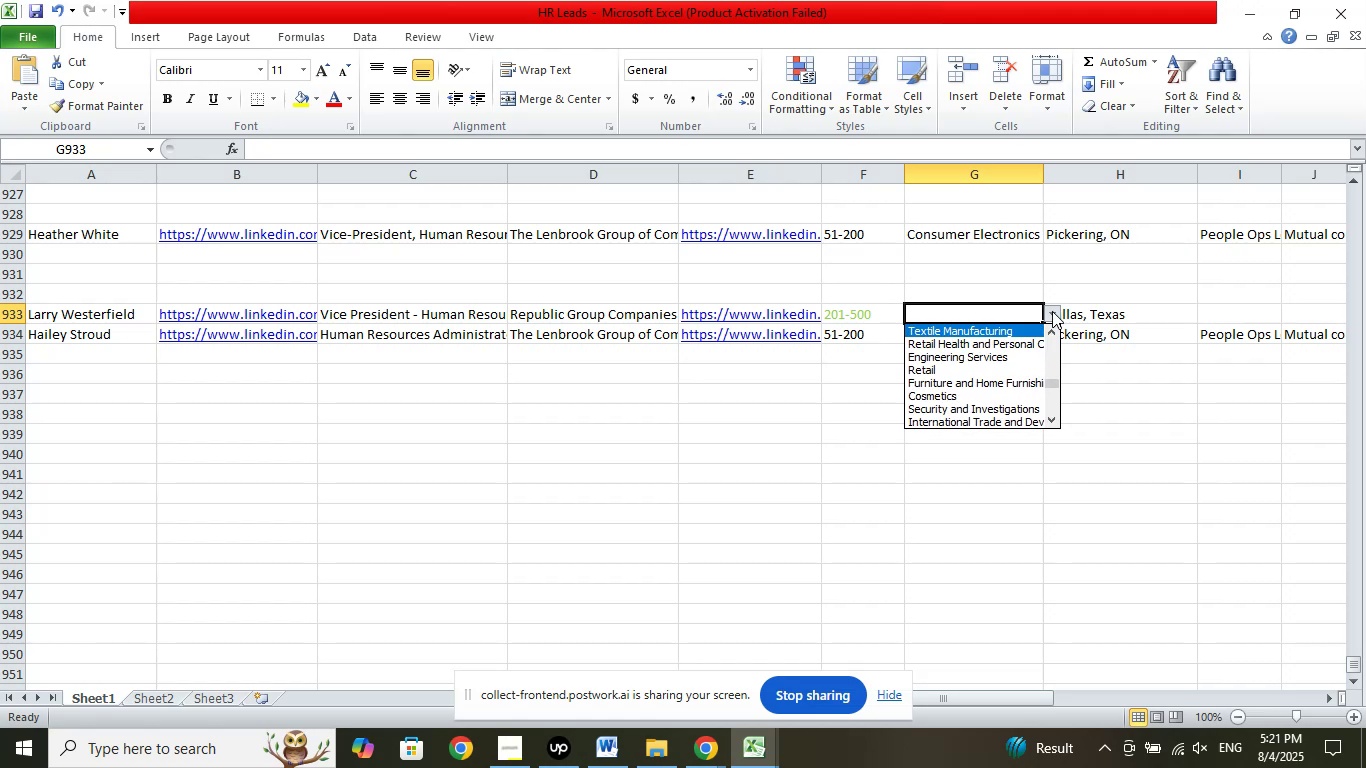 
key(ArrowUp)
 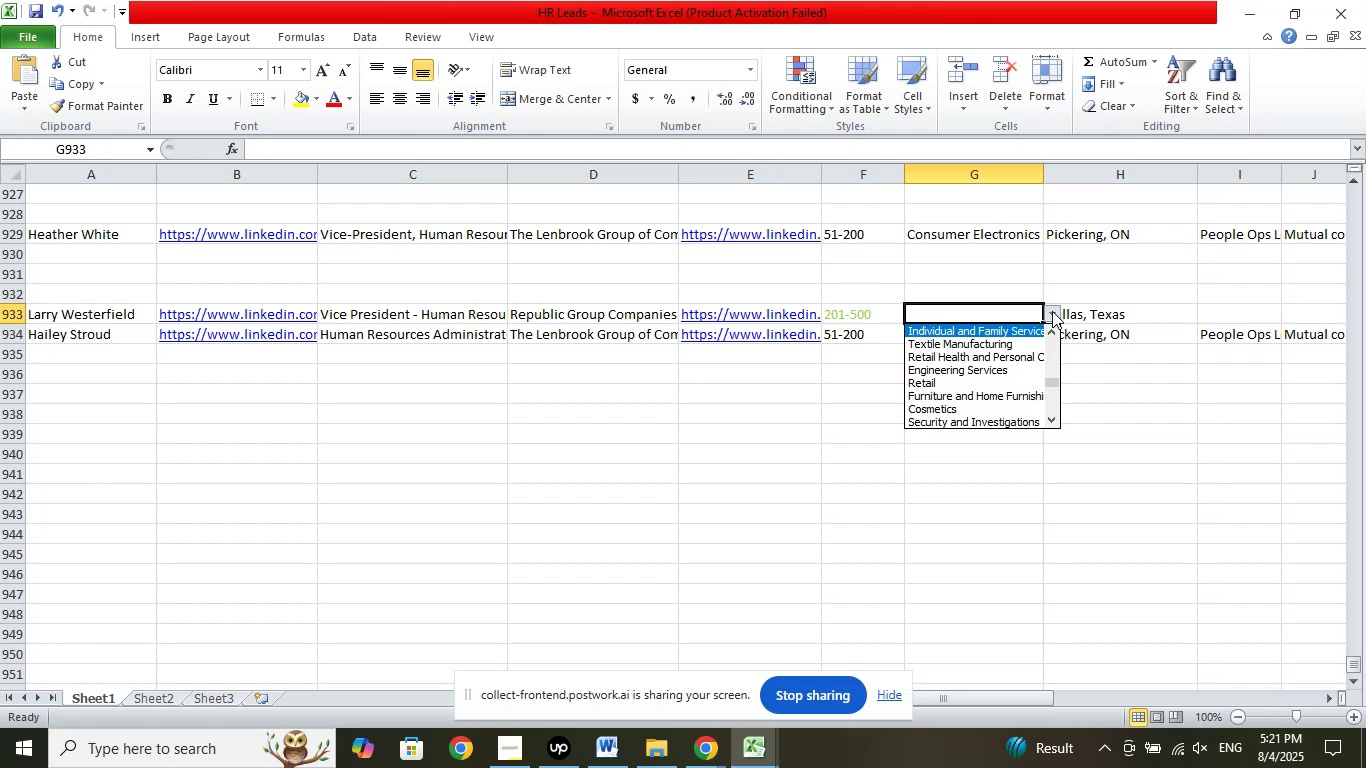 
key(ArrowUp)
 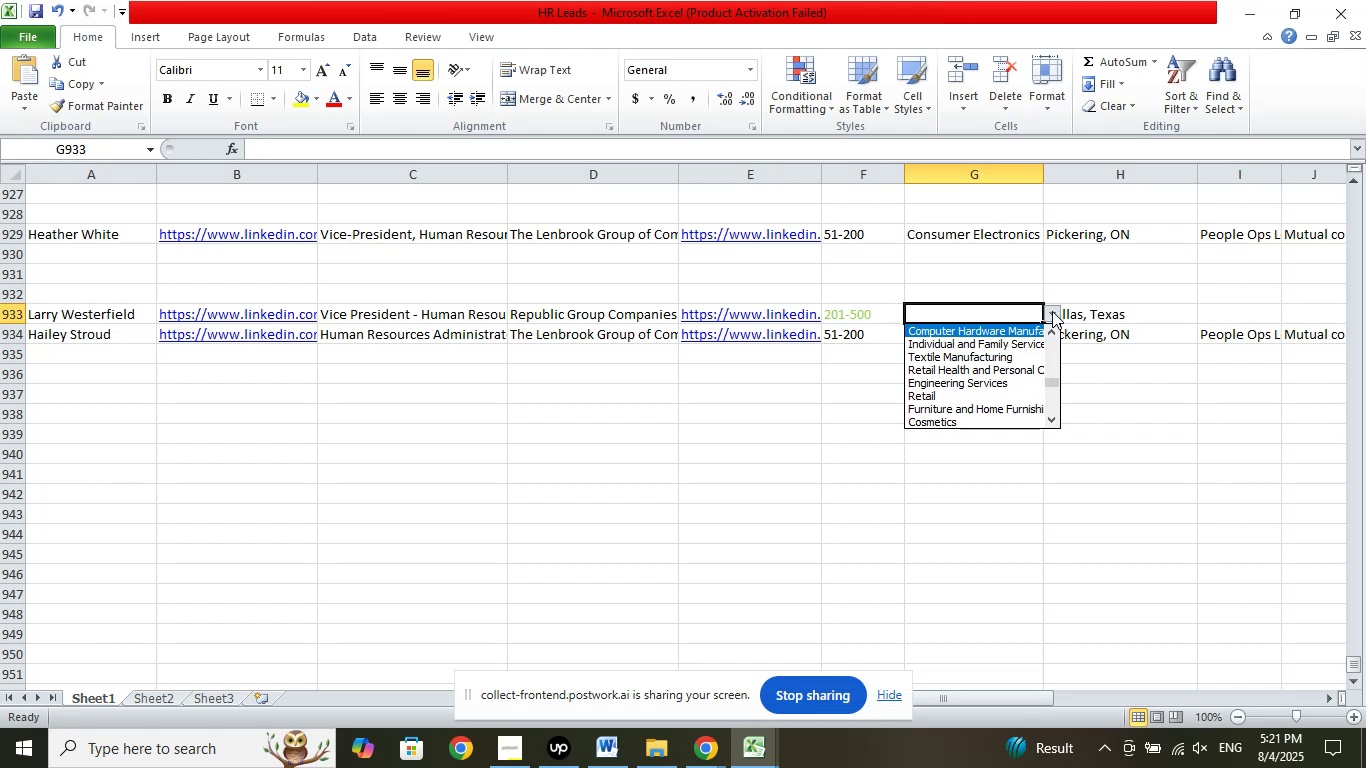 
key(ArrowUp)
 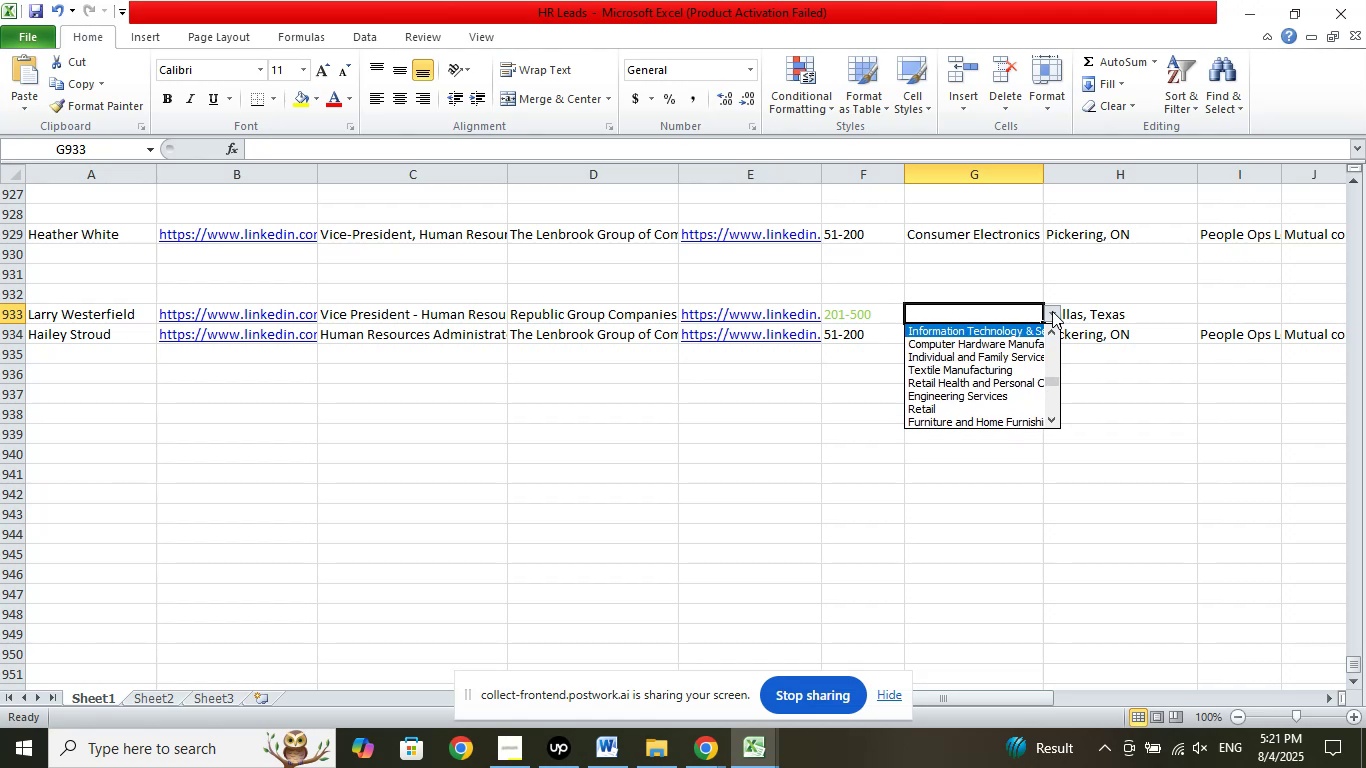 
key(ArrowUp)
 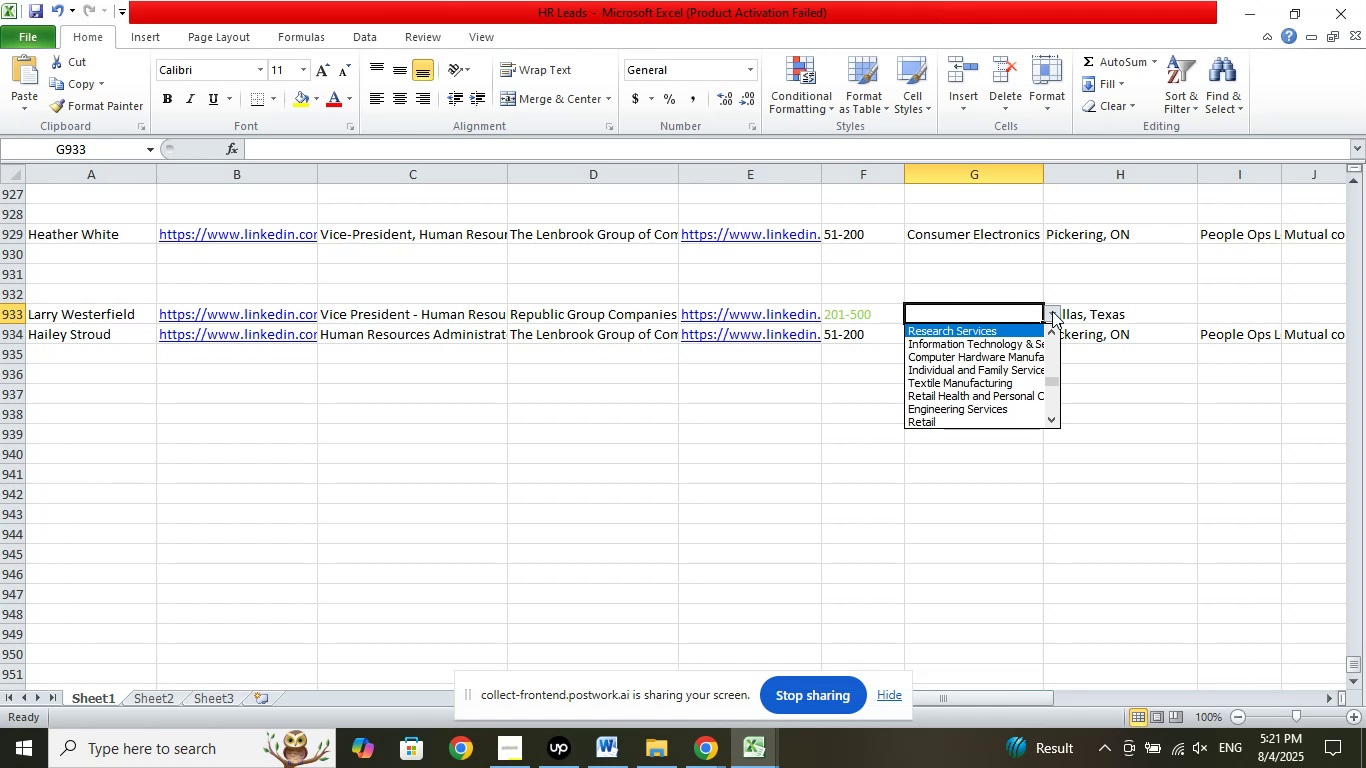 
key(ArrowUp)
 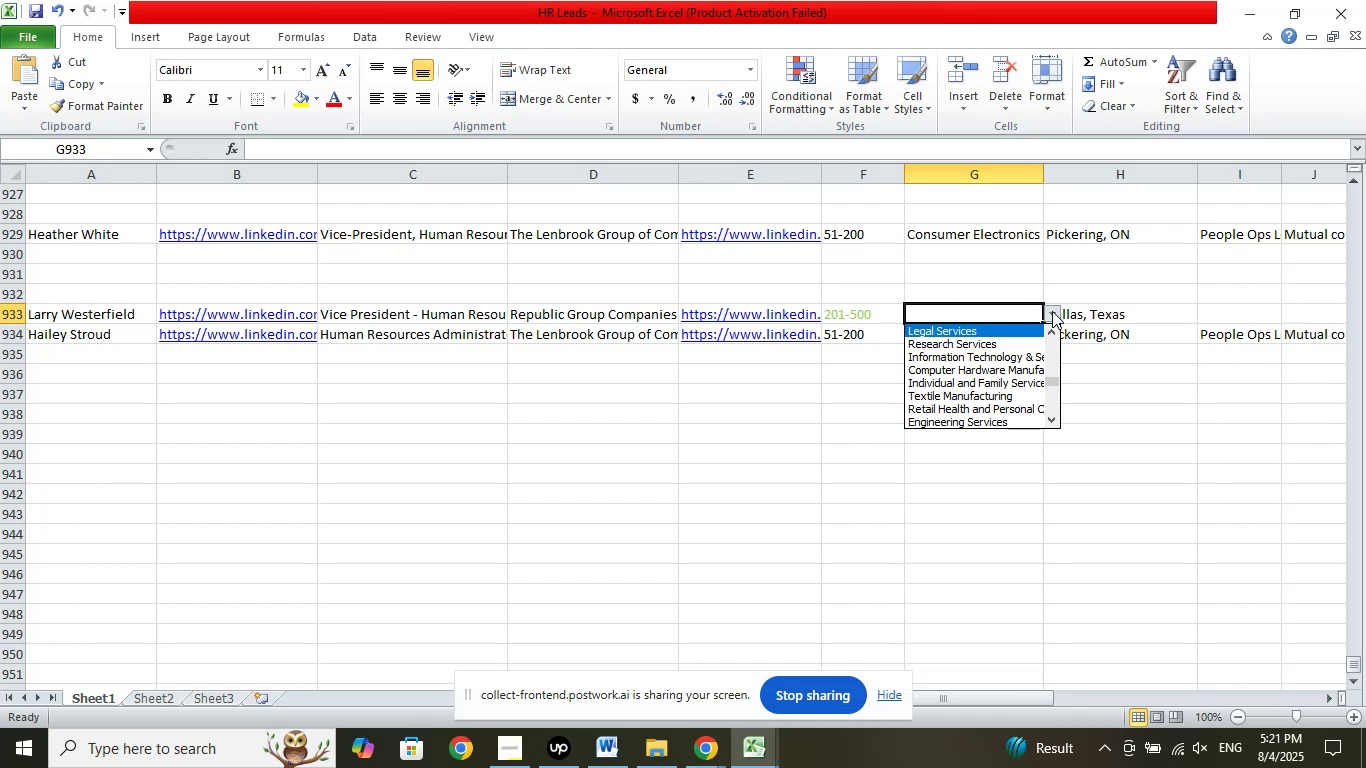 
key(ArrowUp)
 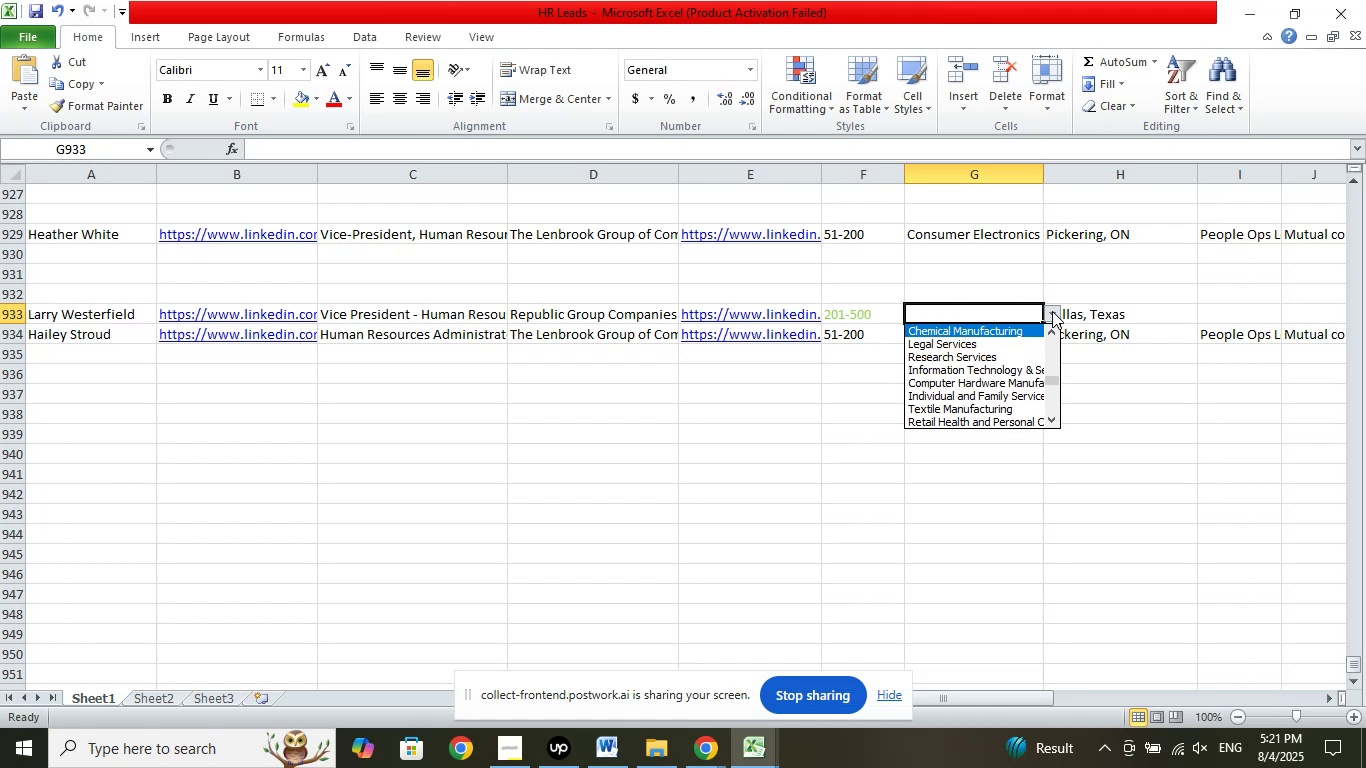 
key(ArrowUp)
 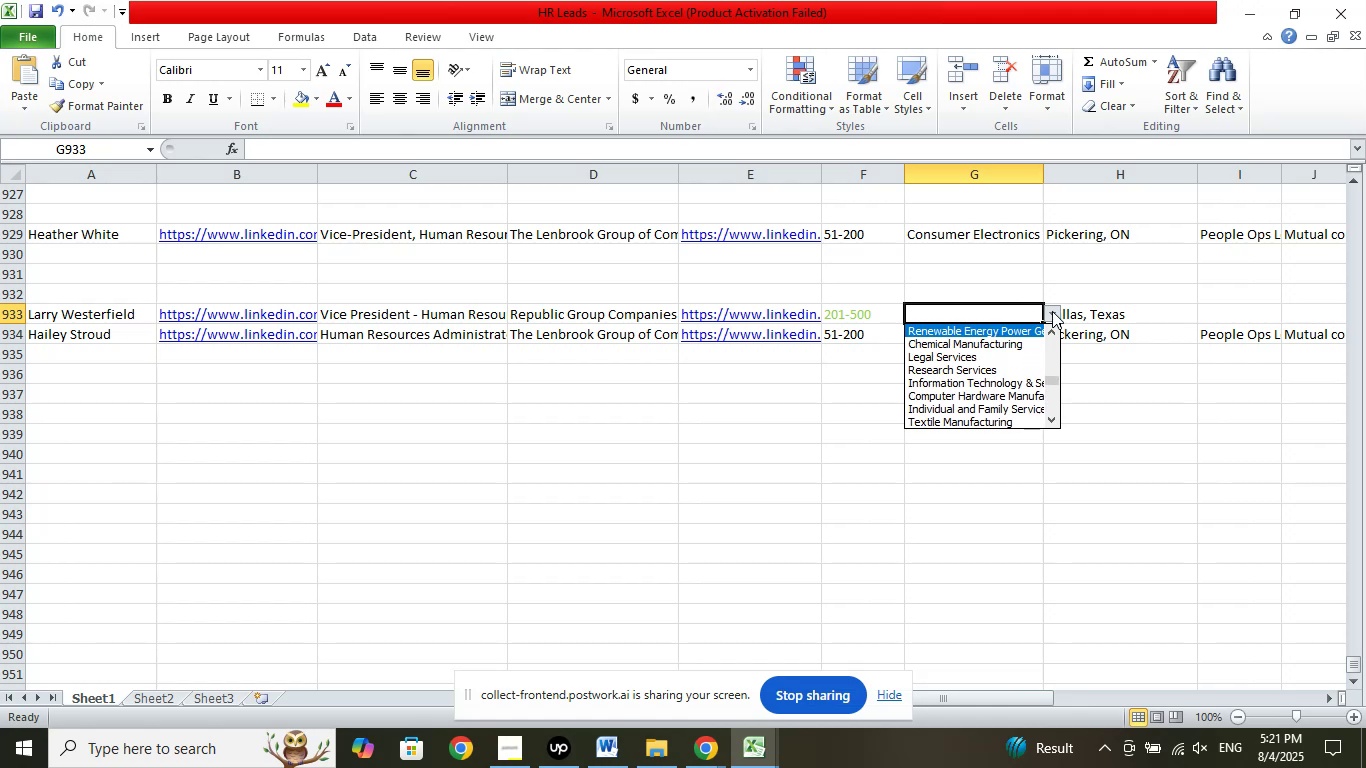 
key(ArrowUp)
 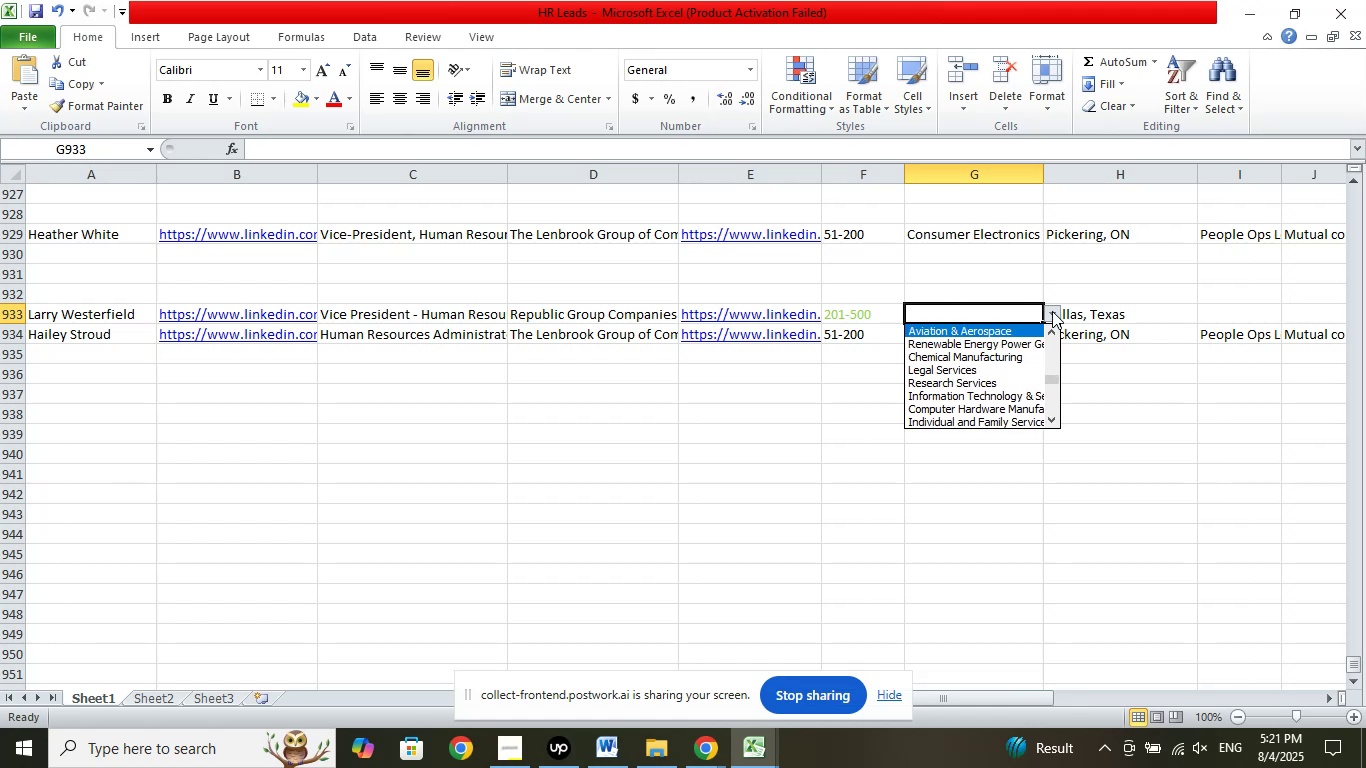 
key(ArrowUp)
 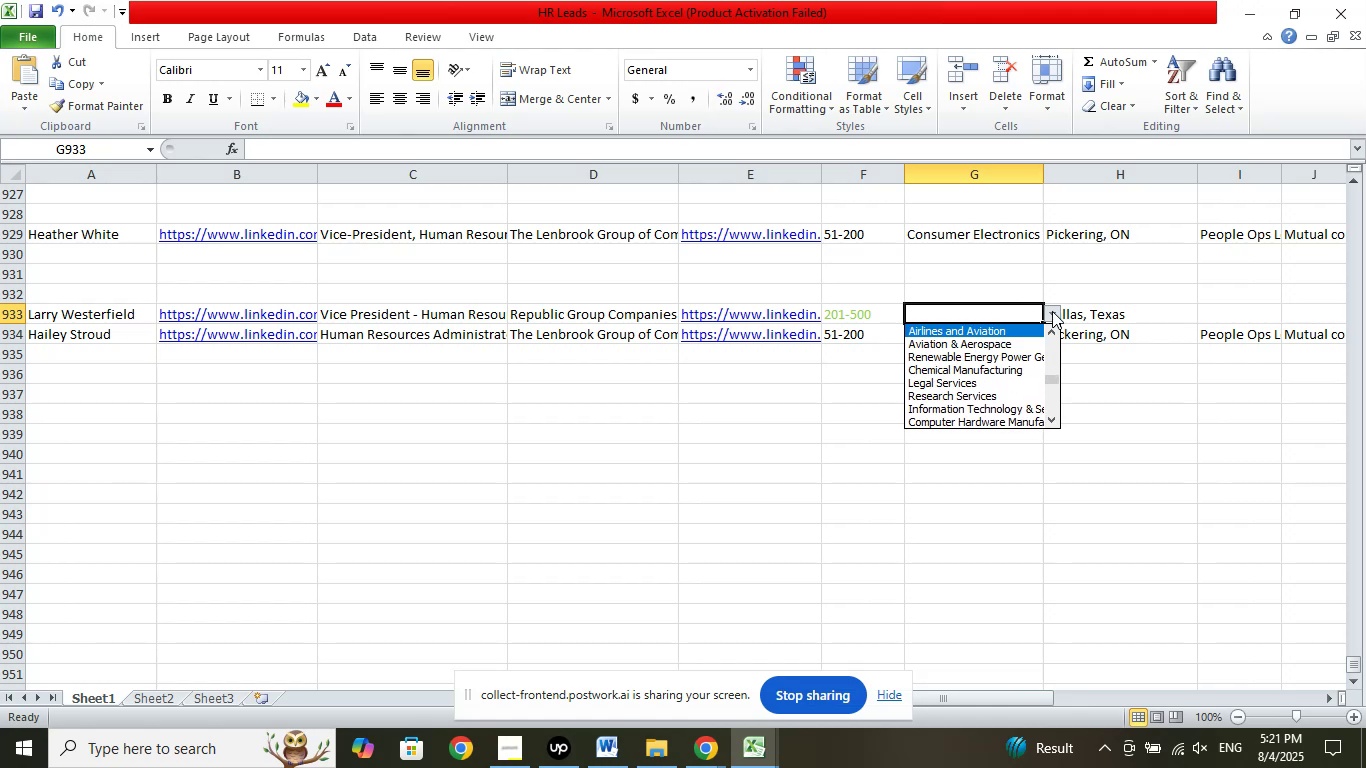 
key(ArrowUp)
 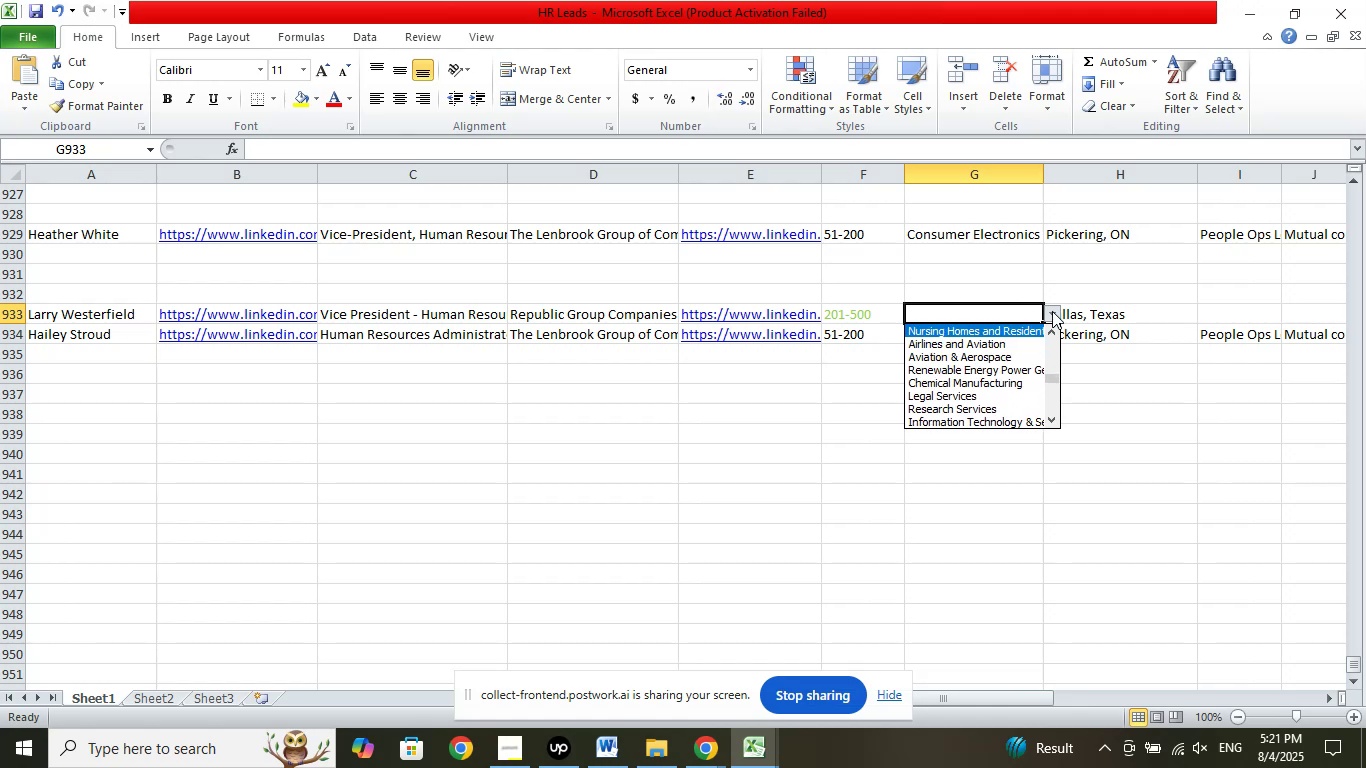 
key(ArrowUp)
 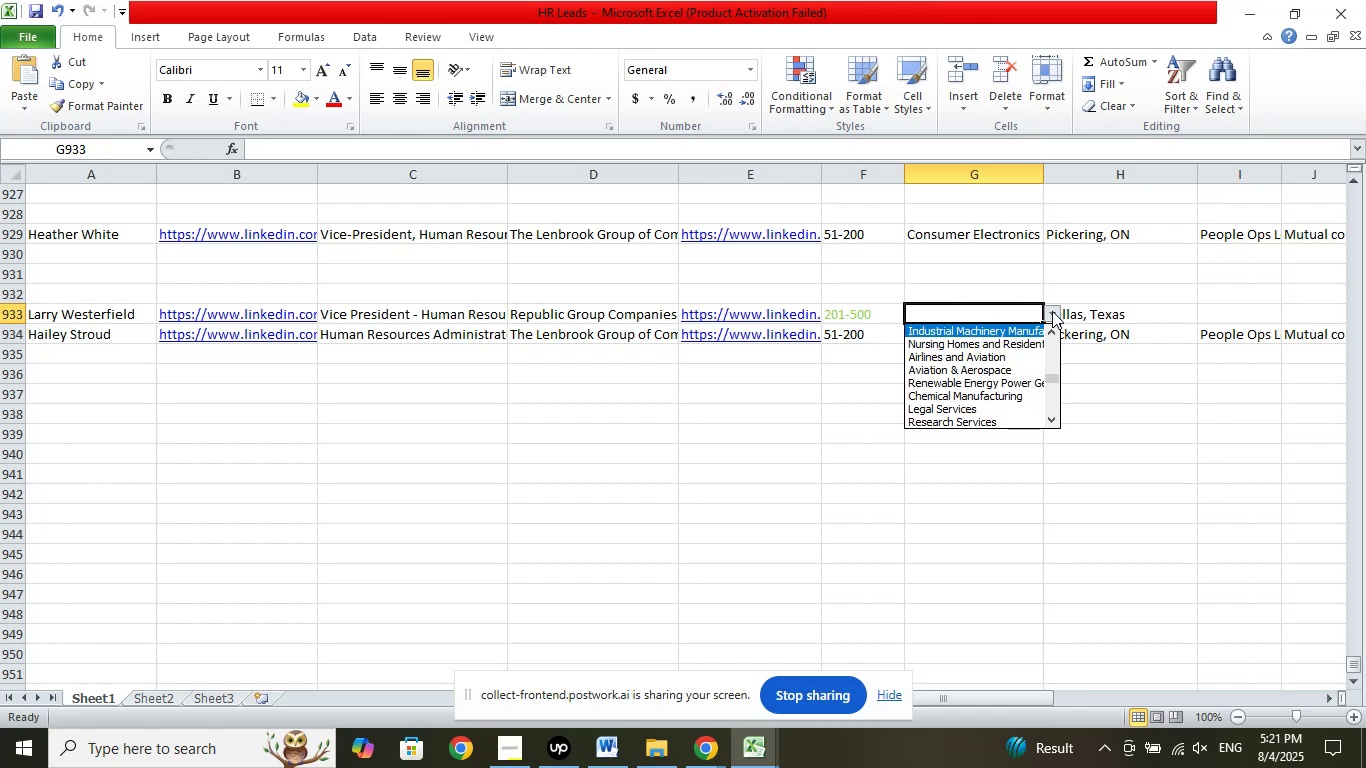 
key(ArrowUp)
 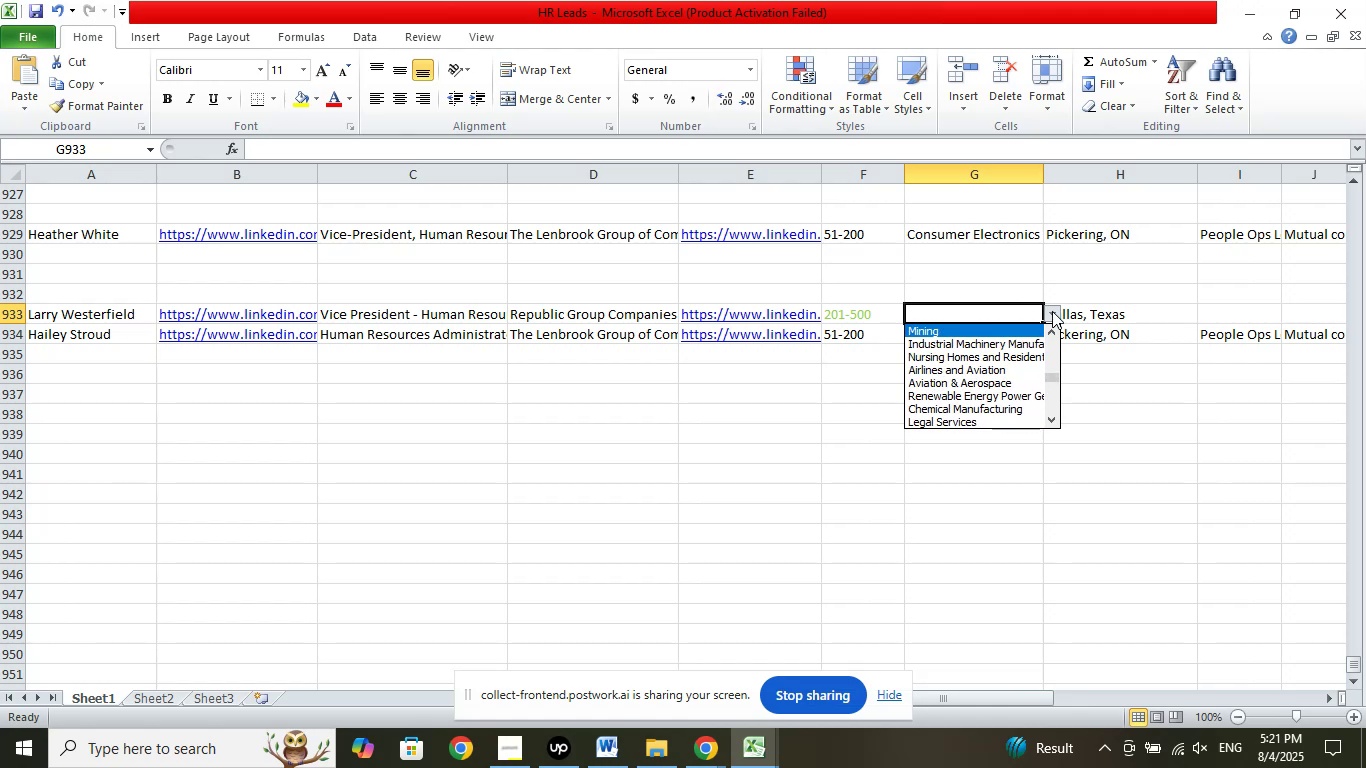 
key(ArrowUp)
 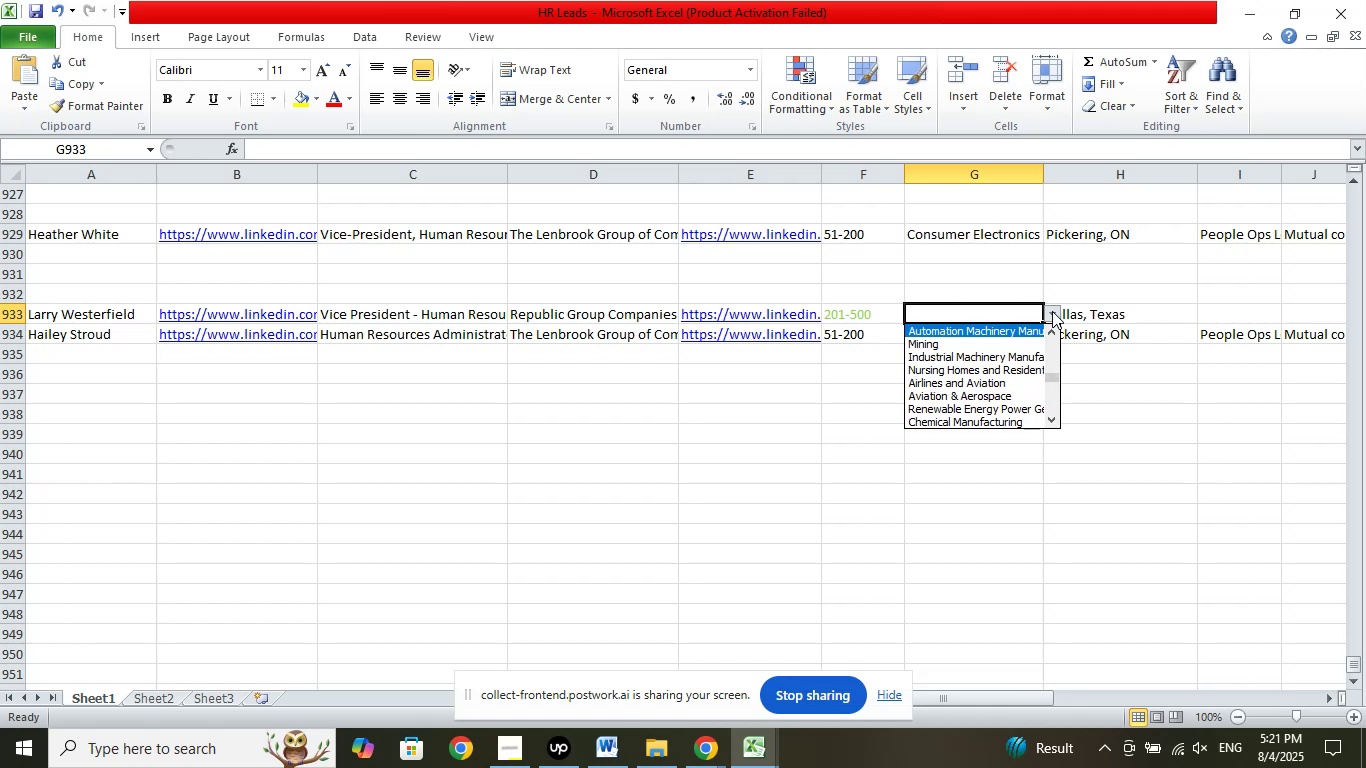 
key(ArrowUp)
 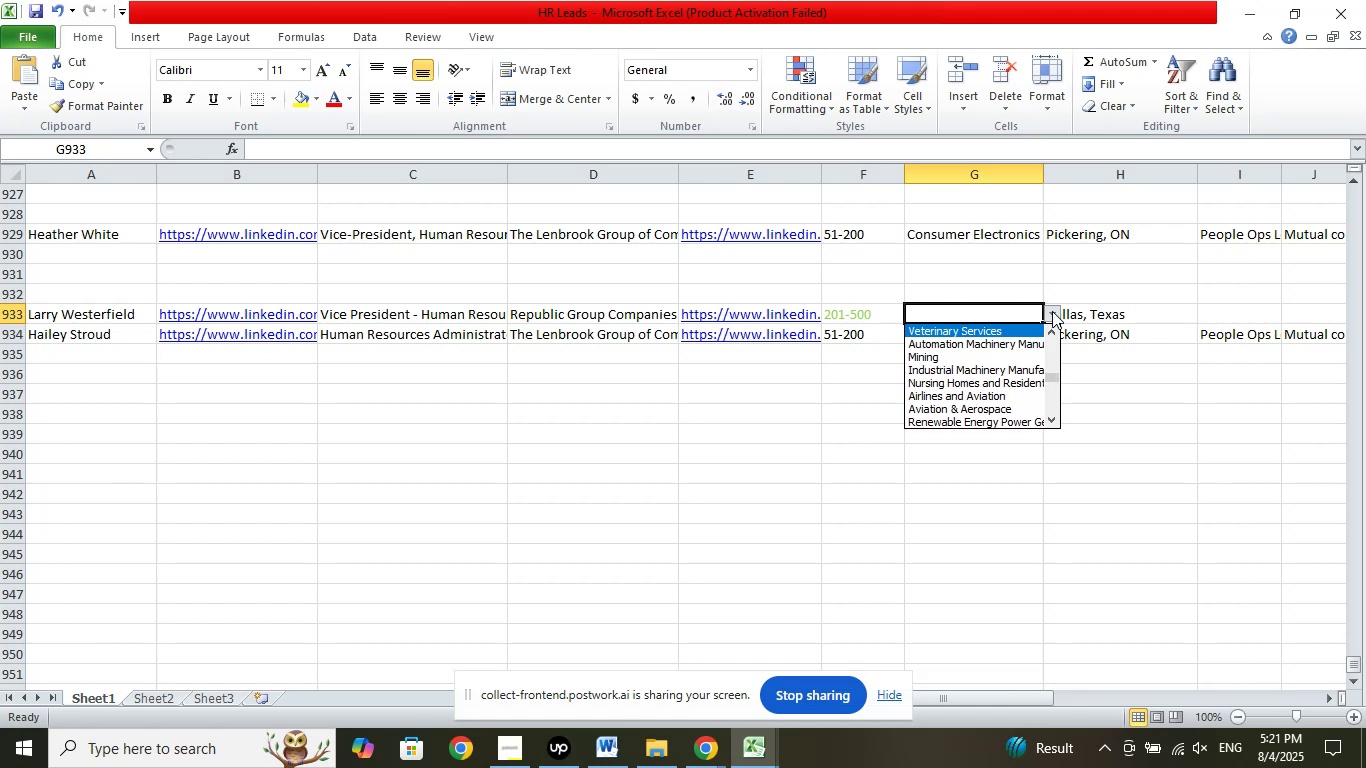 
key(ArrowUp)
 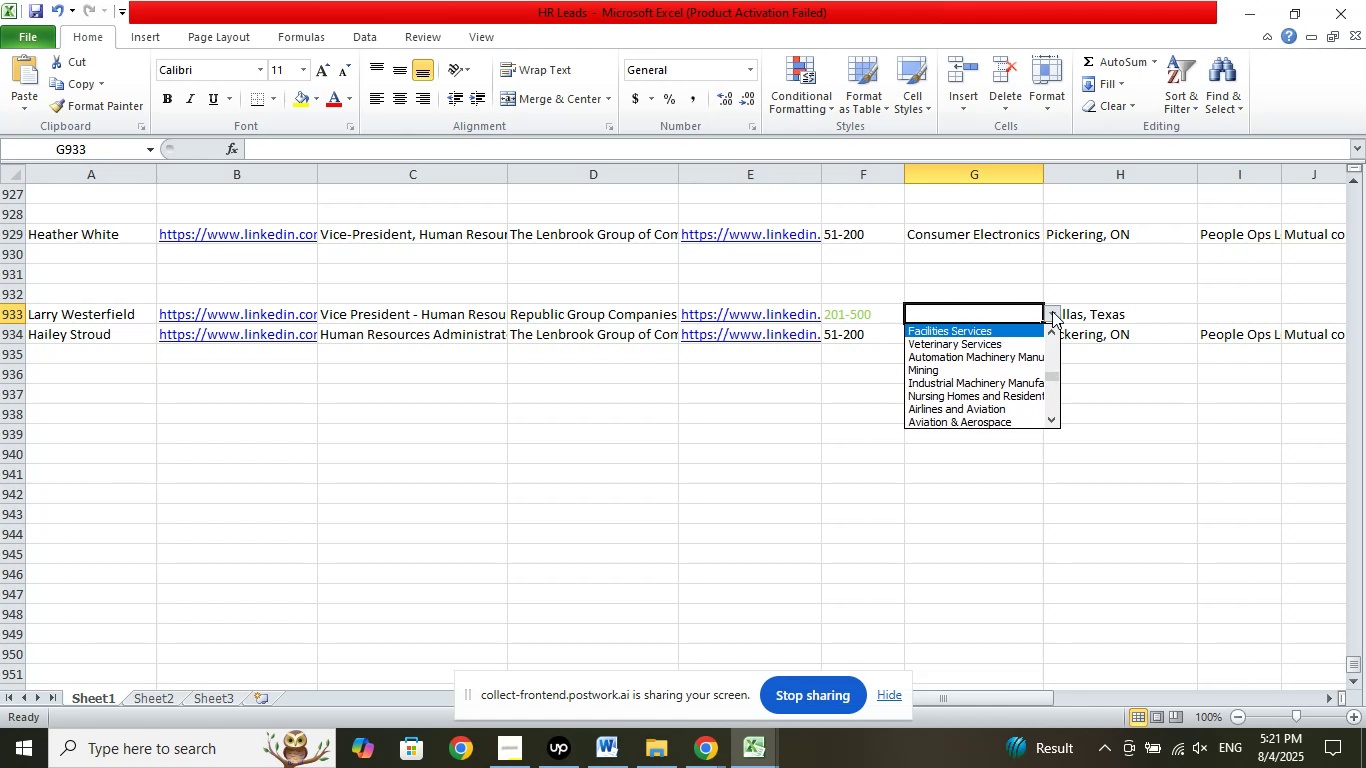 
key(ArrowUp)
 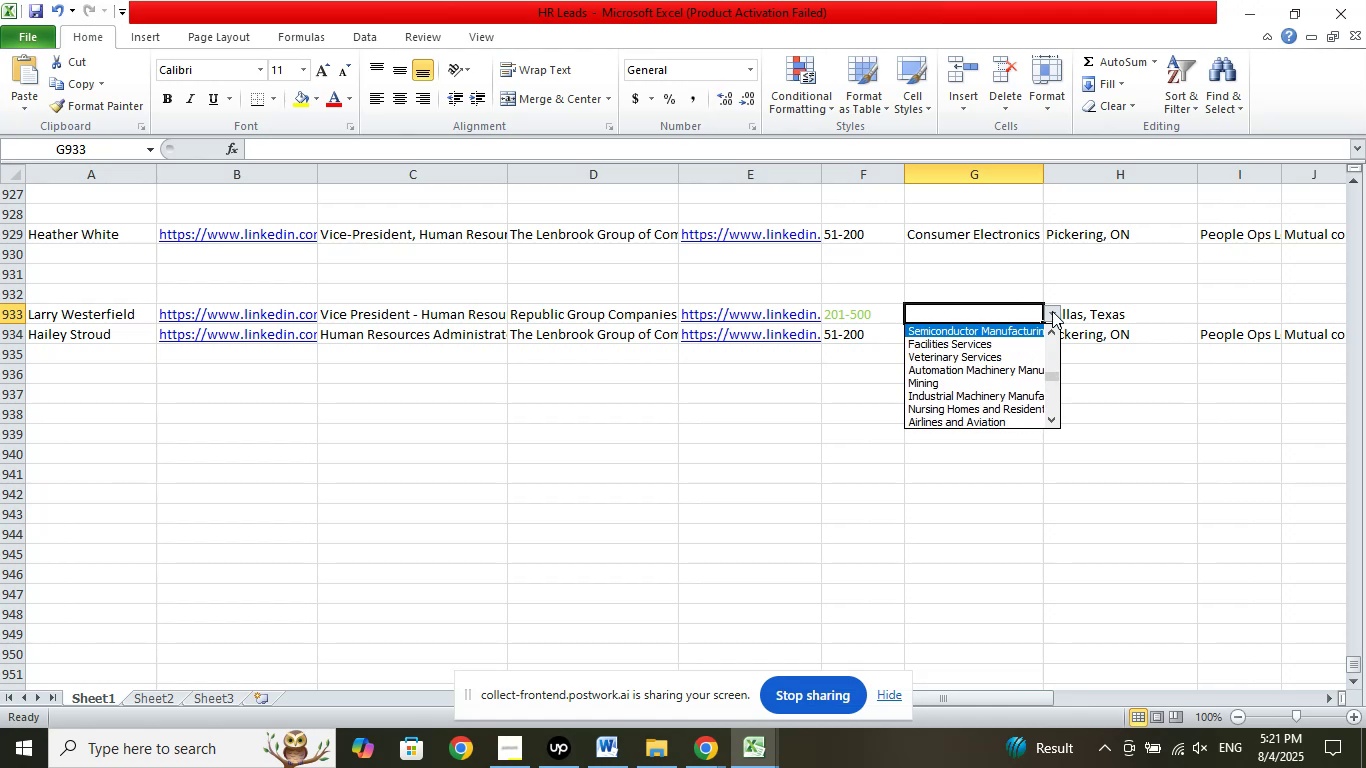 
key(ArrowUp)
 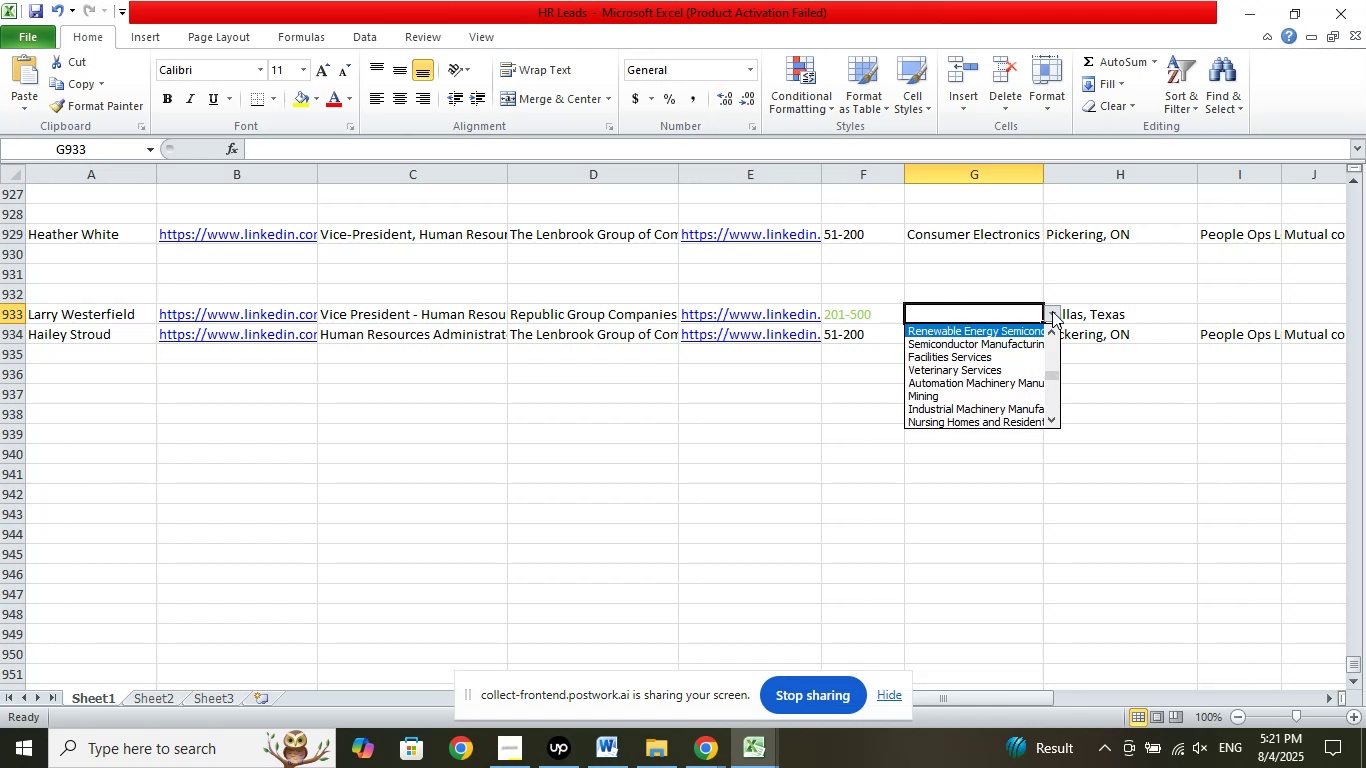 
key(ArrowUp)
 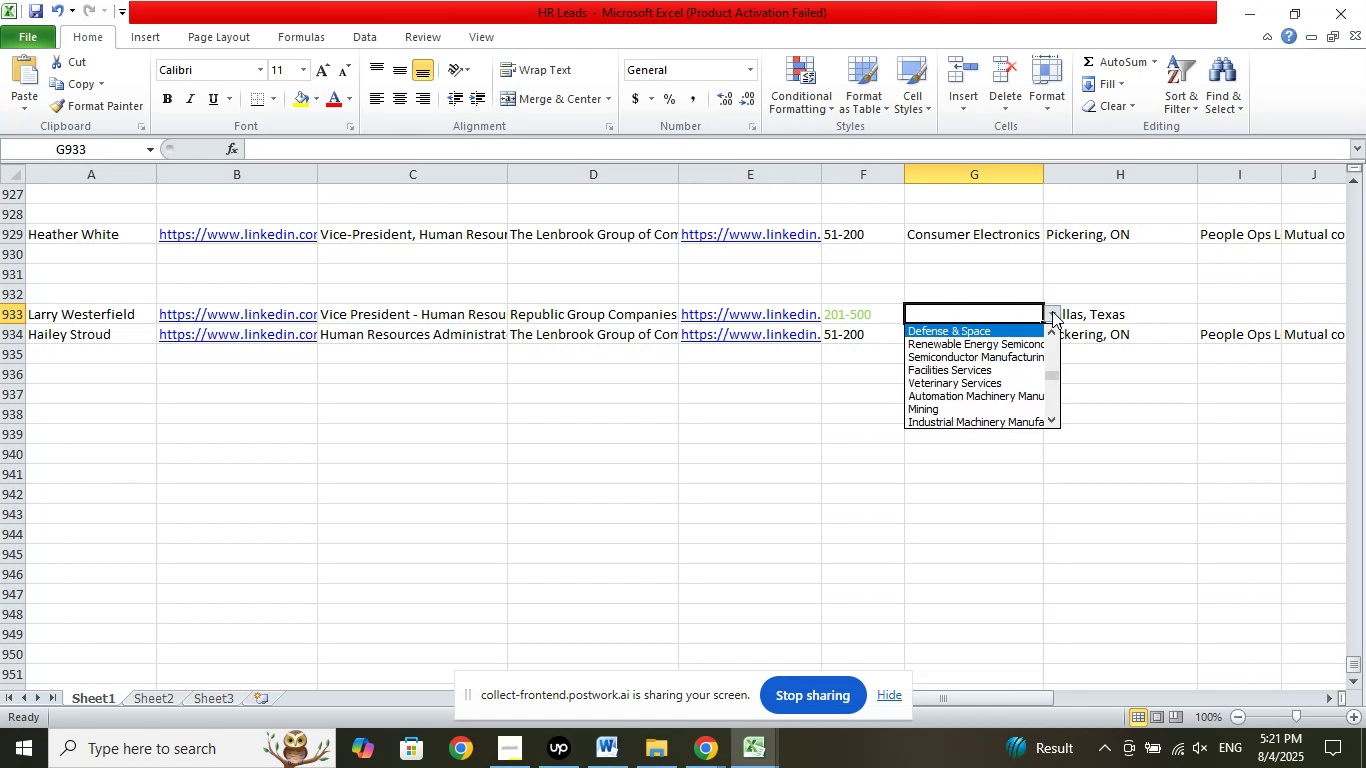 
key(ArrowUp)
 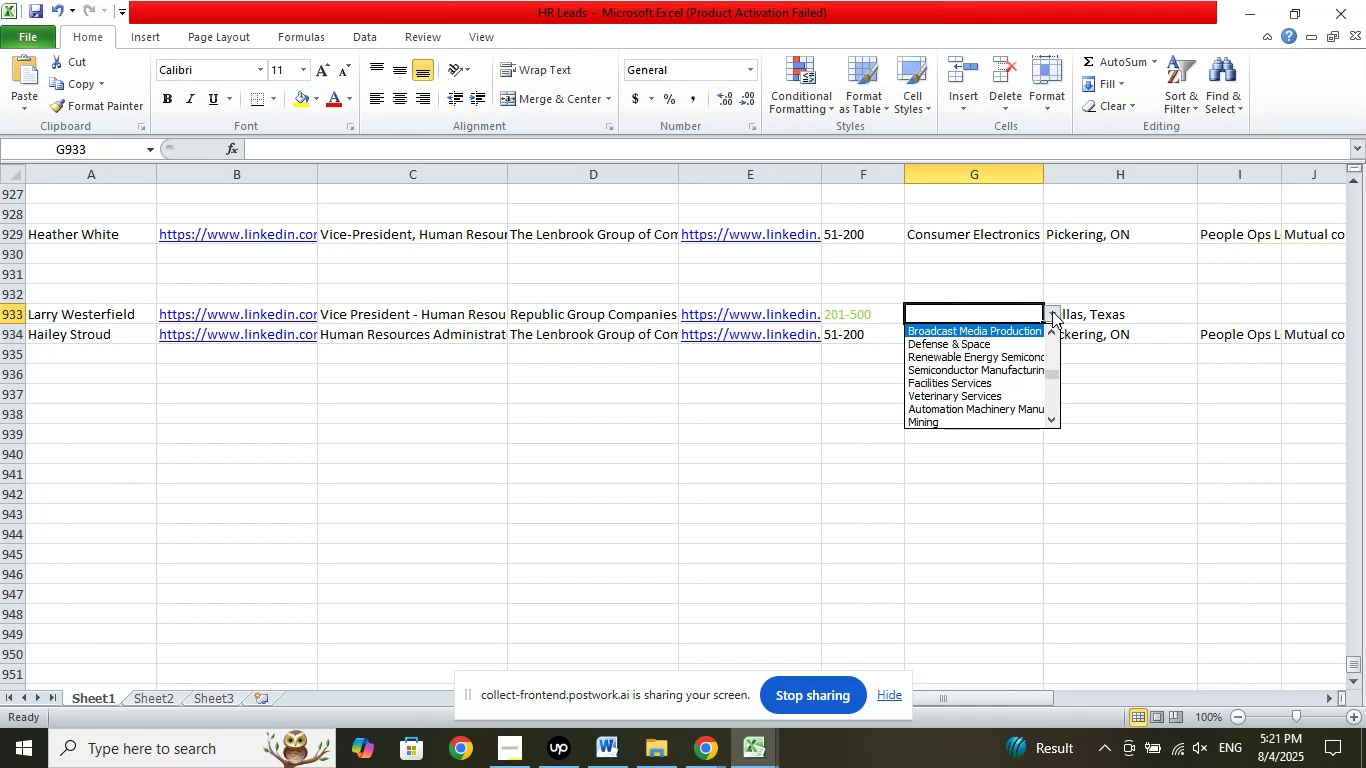 
key(ArrowUp)
 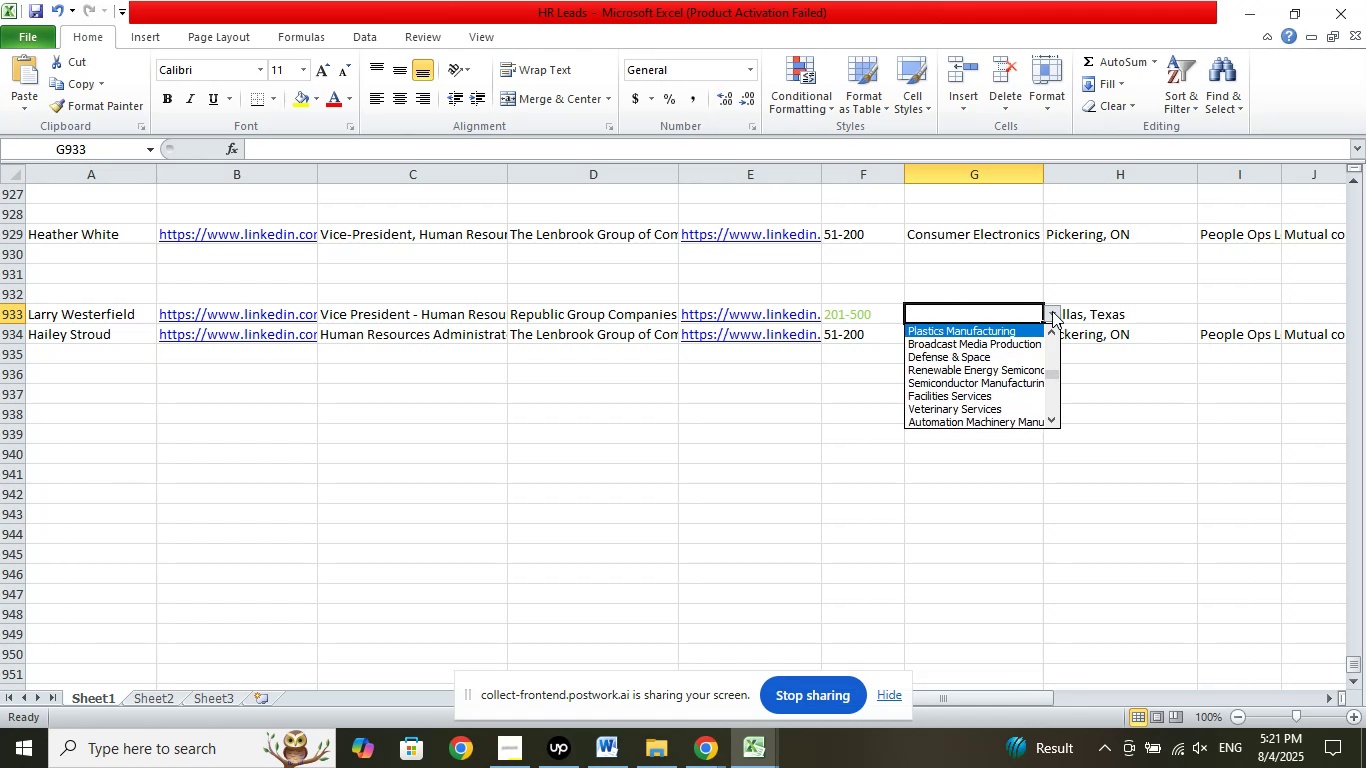 
key(ArrowUp)
 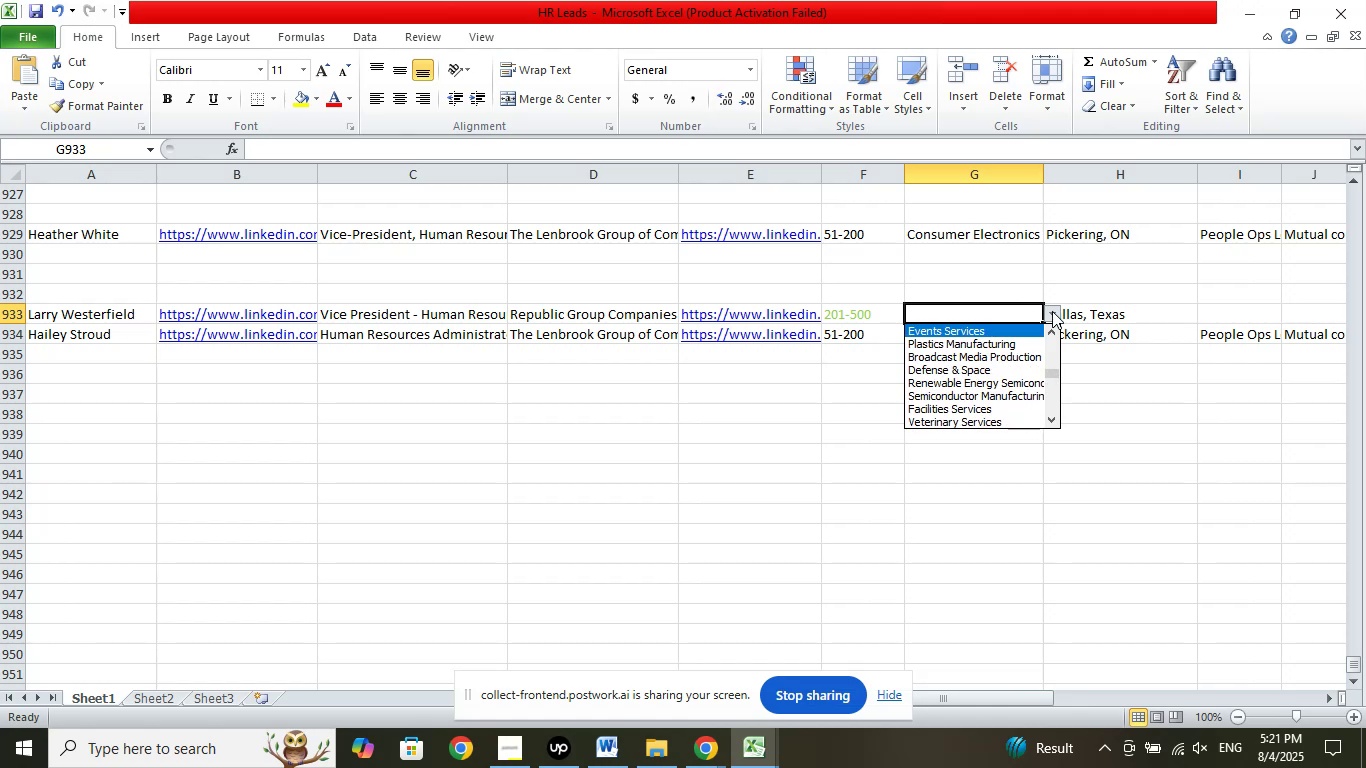 
key(ArrowUp)
 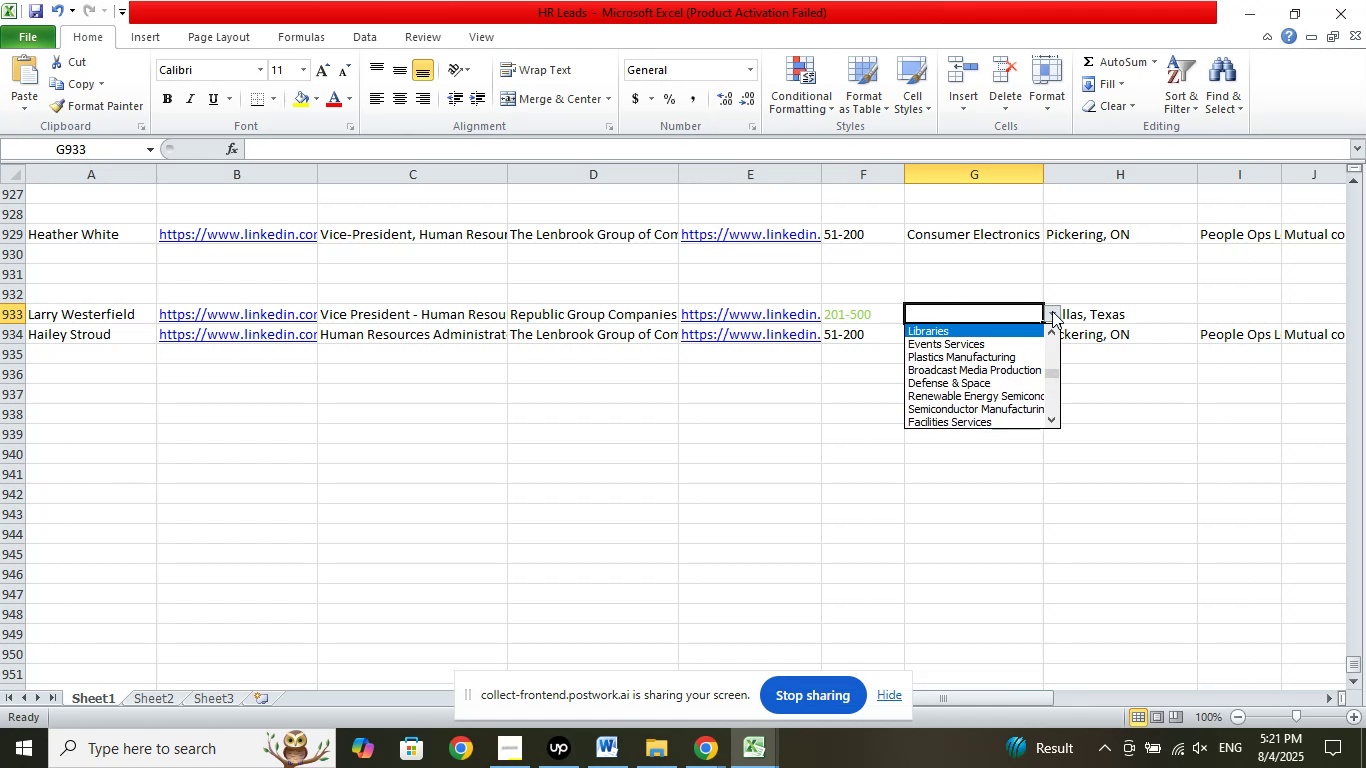 
key(ArrowUp)
 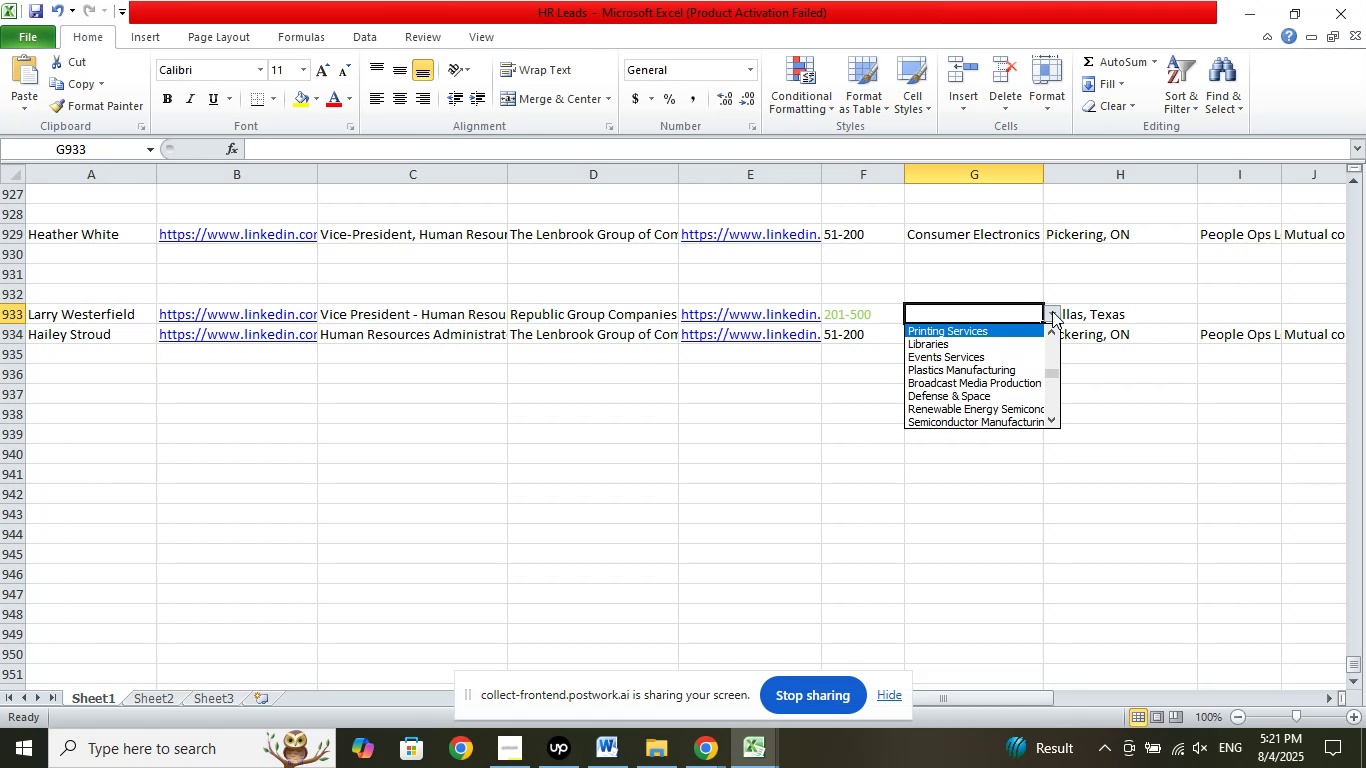 
key(ArrowUp)
 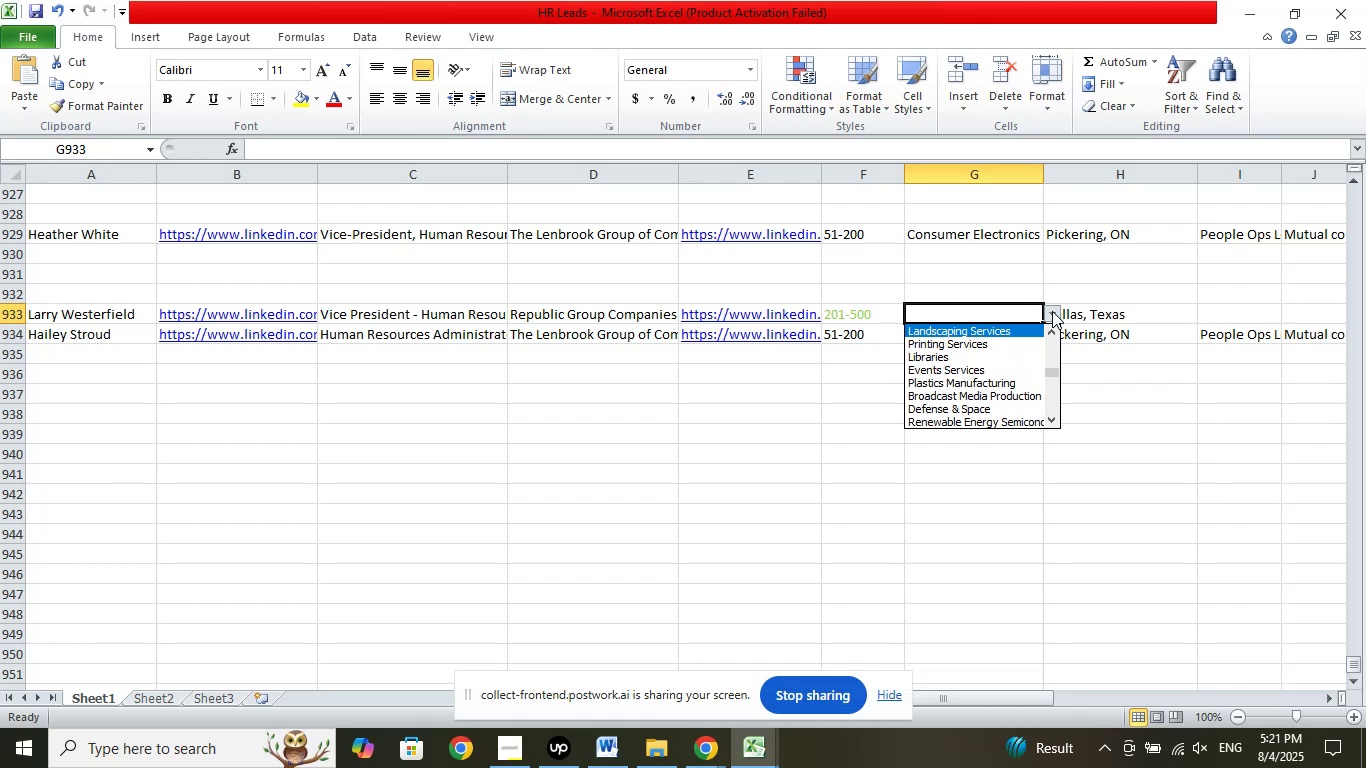 
key(ArrowUp)
 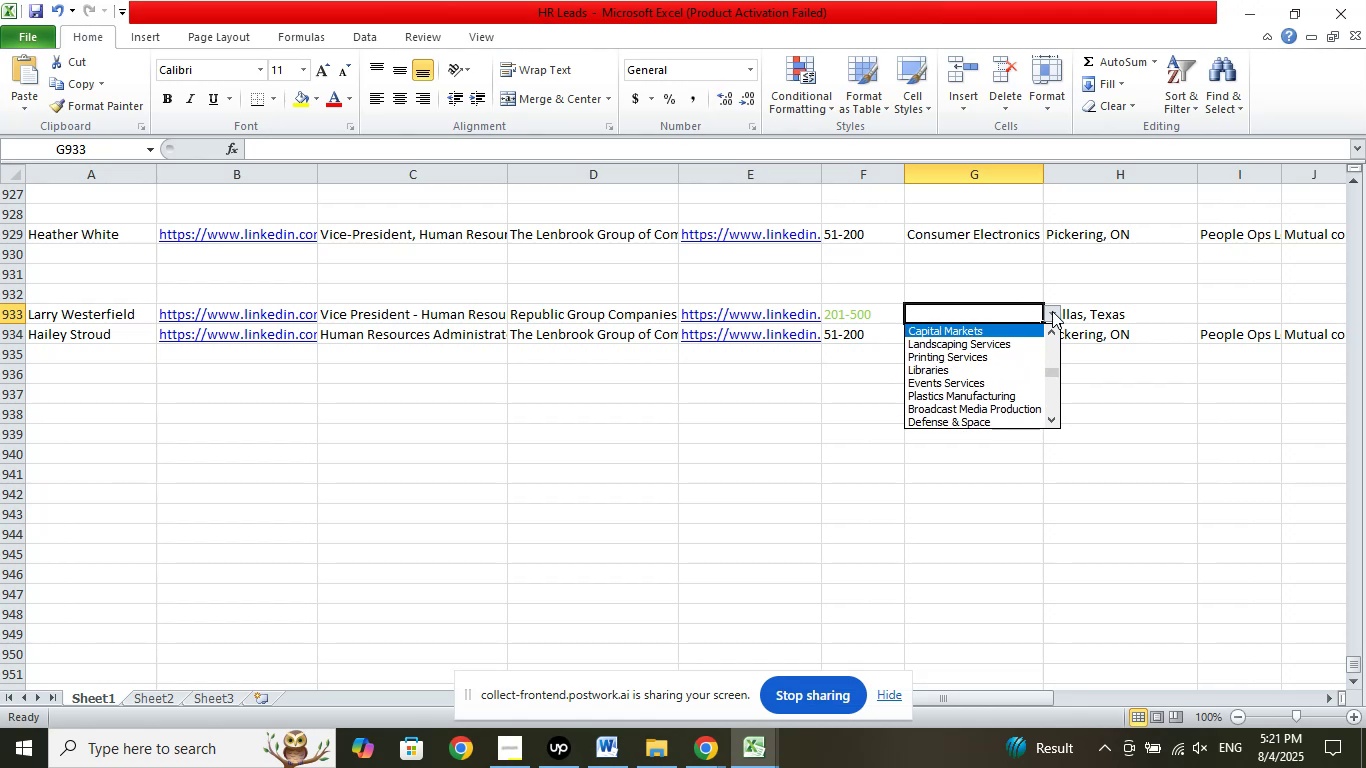 
key(ArrowUp)
 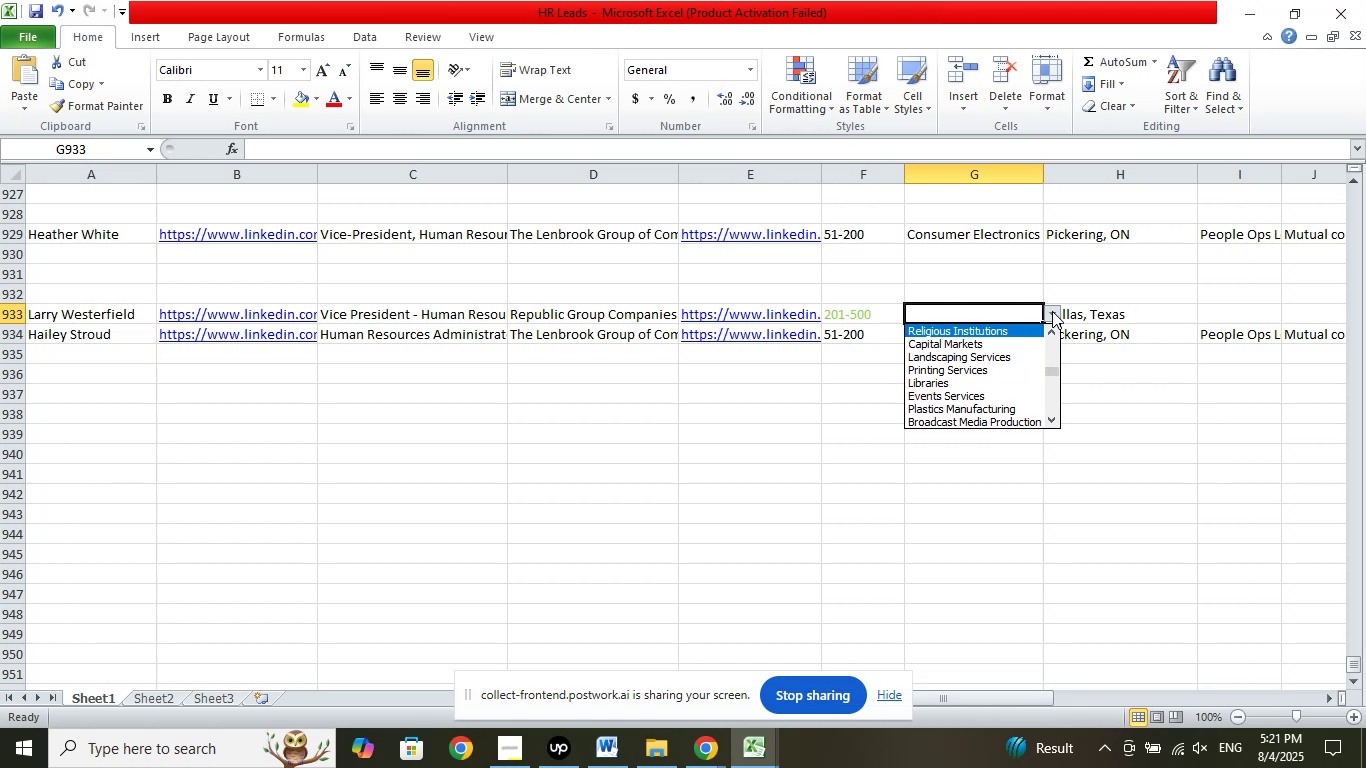 
key(ArrowUp)
 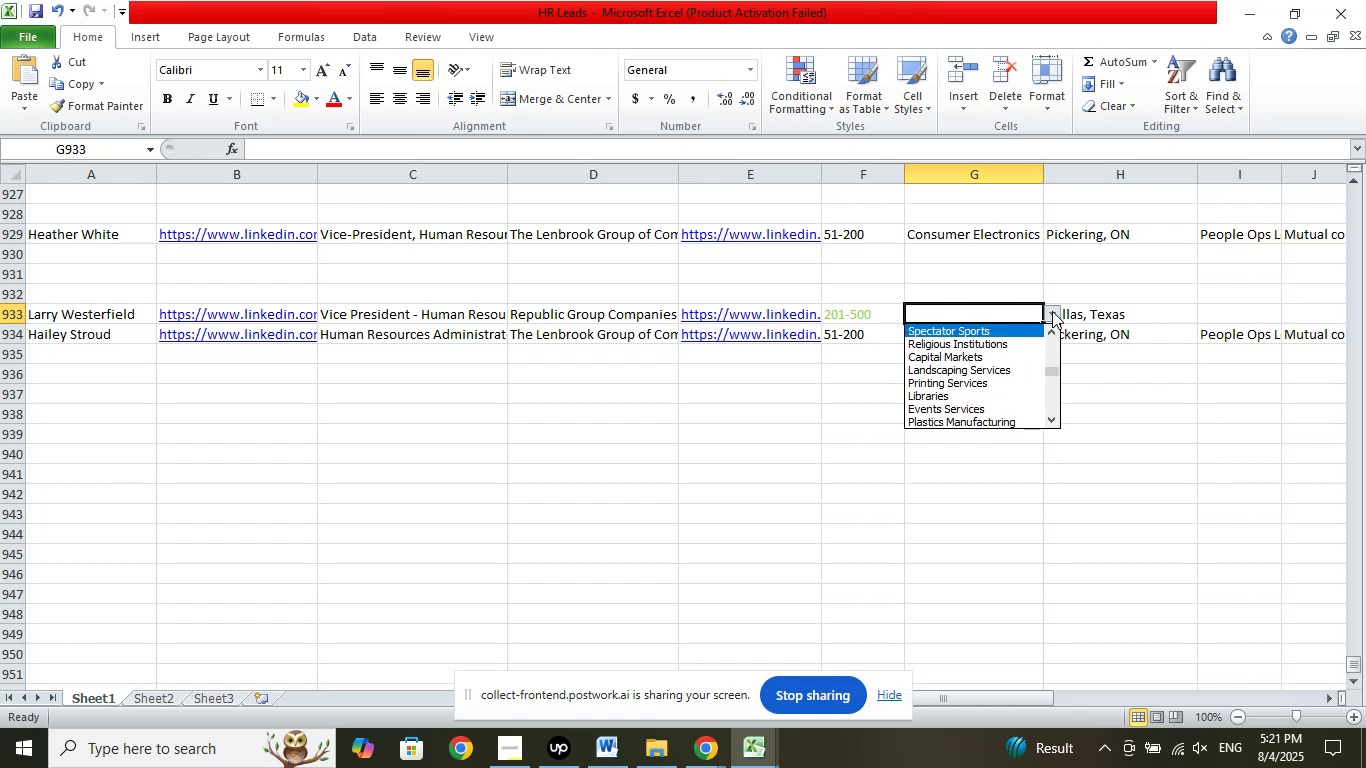 
key(ArrowUp)
 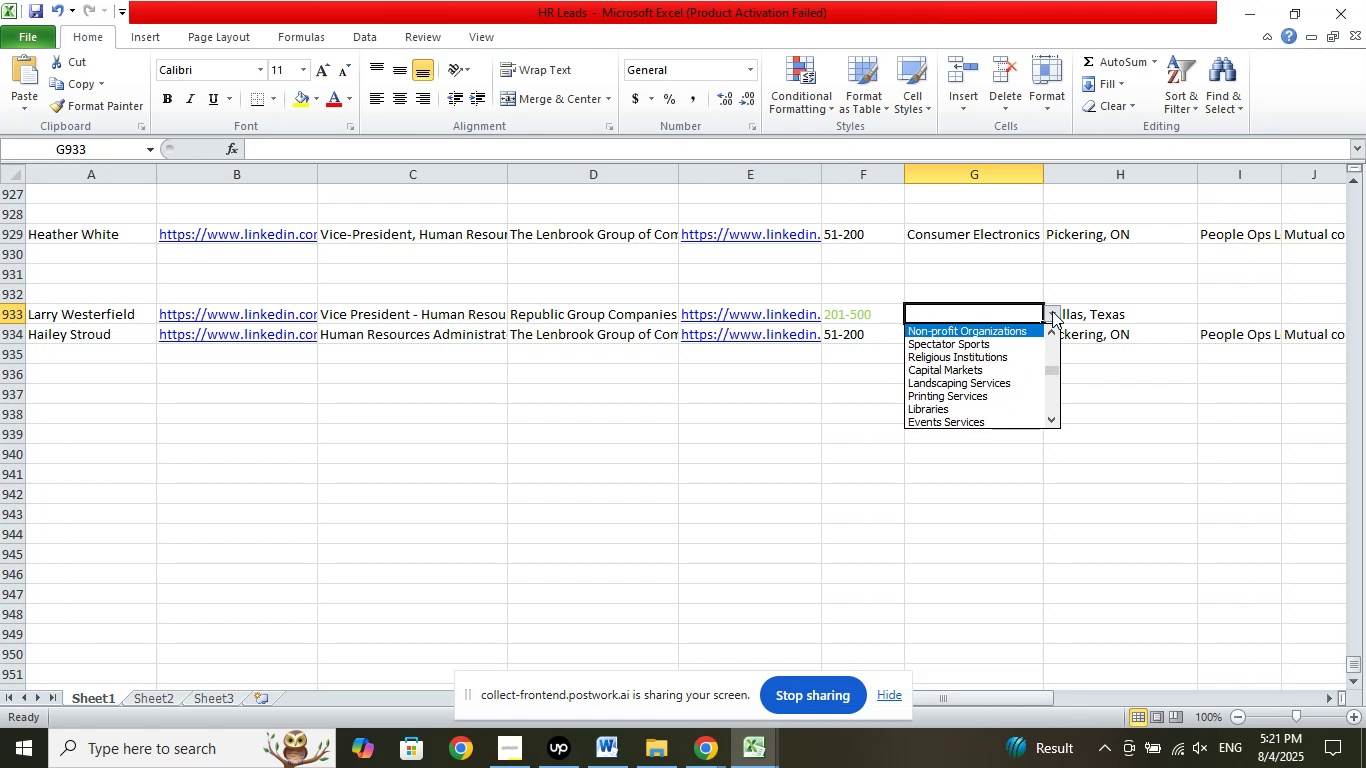 
key(ArrowUp)
 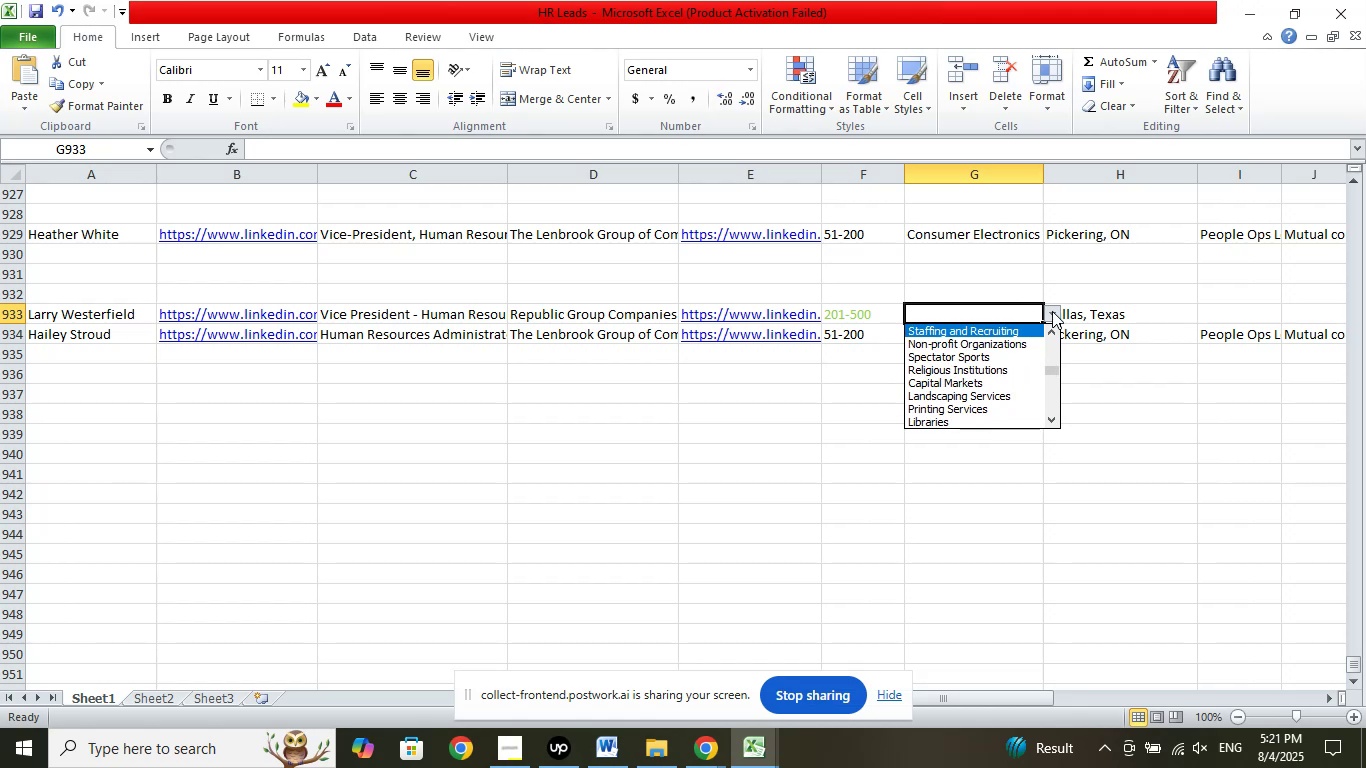 
key(ArrowUp)
 